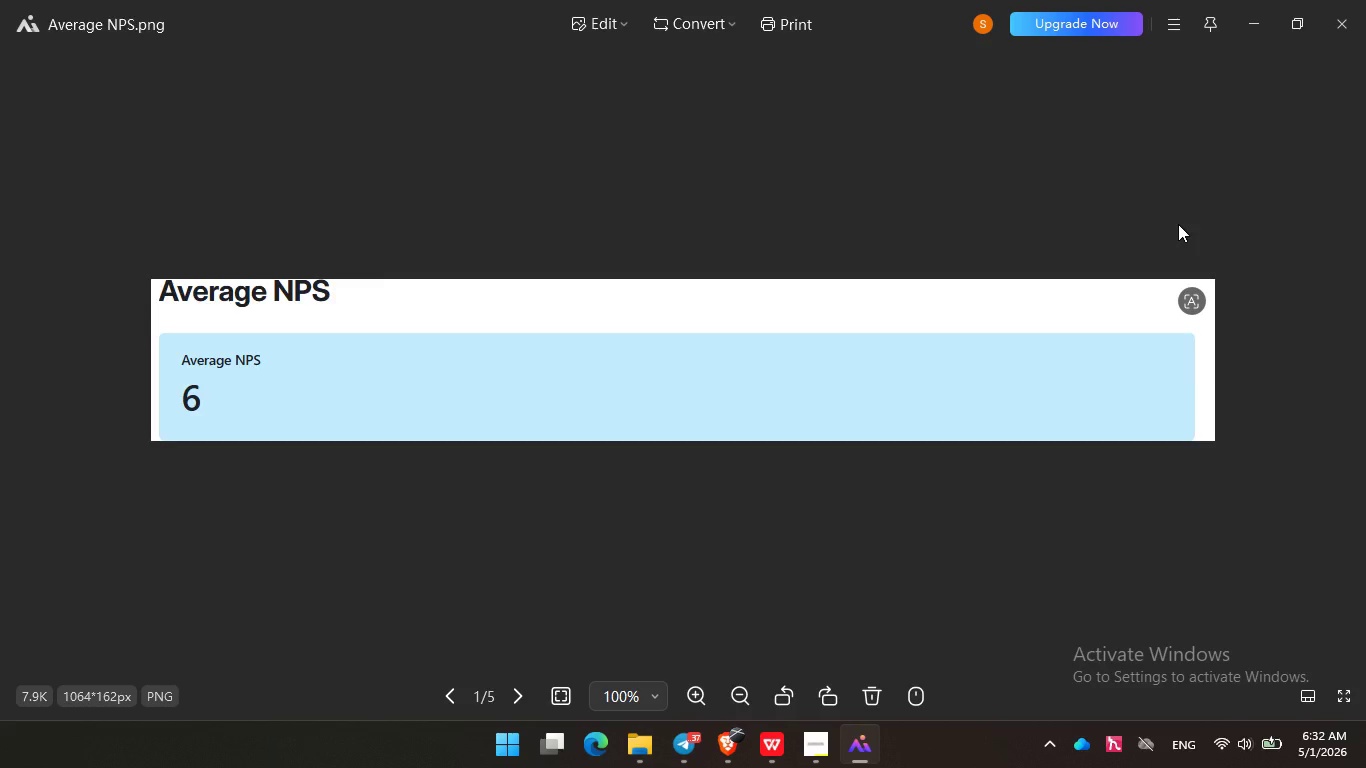 
wait(21.88)
 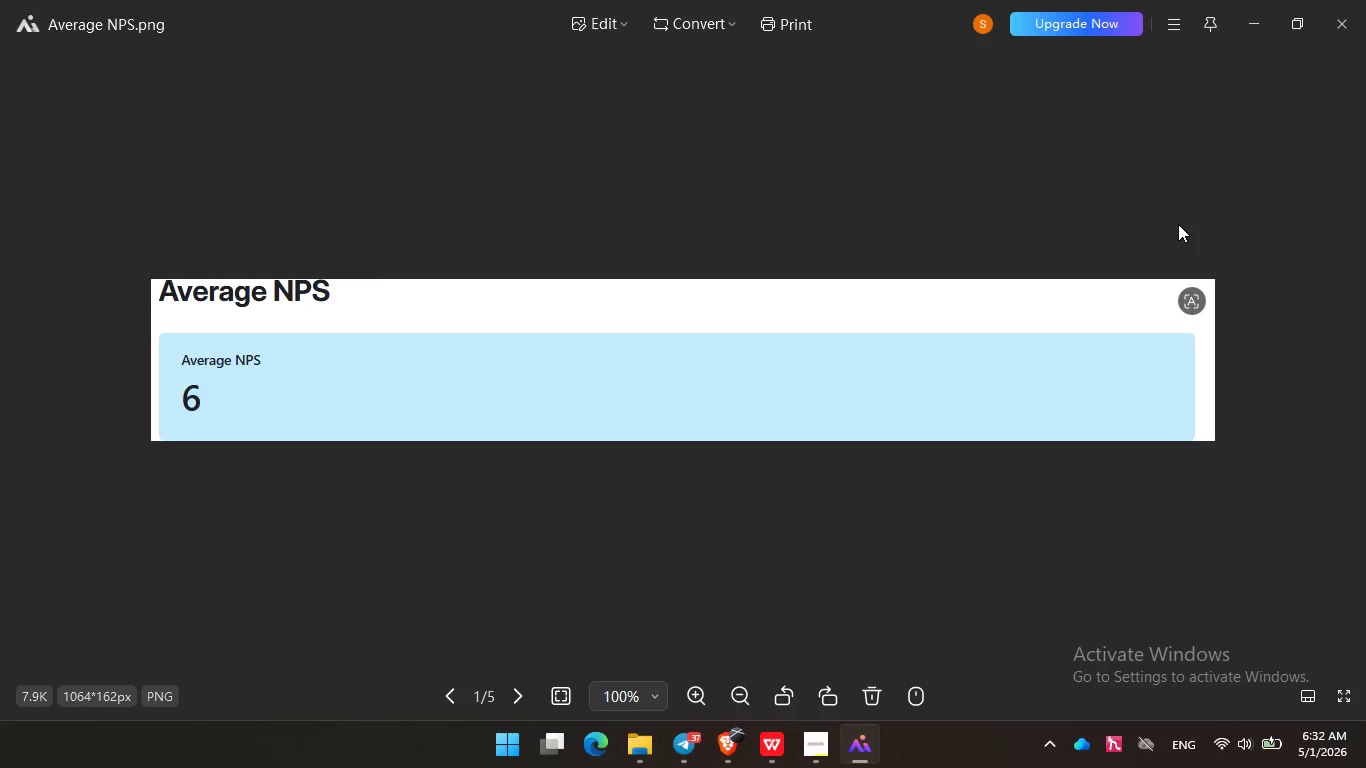 
key(ArrowRight)
 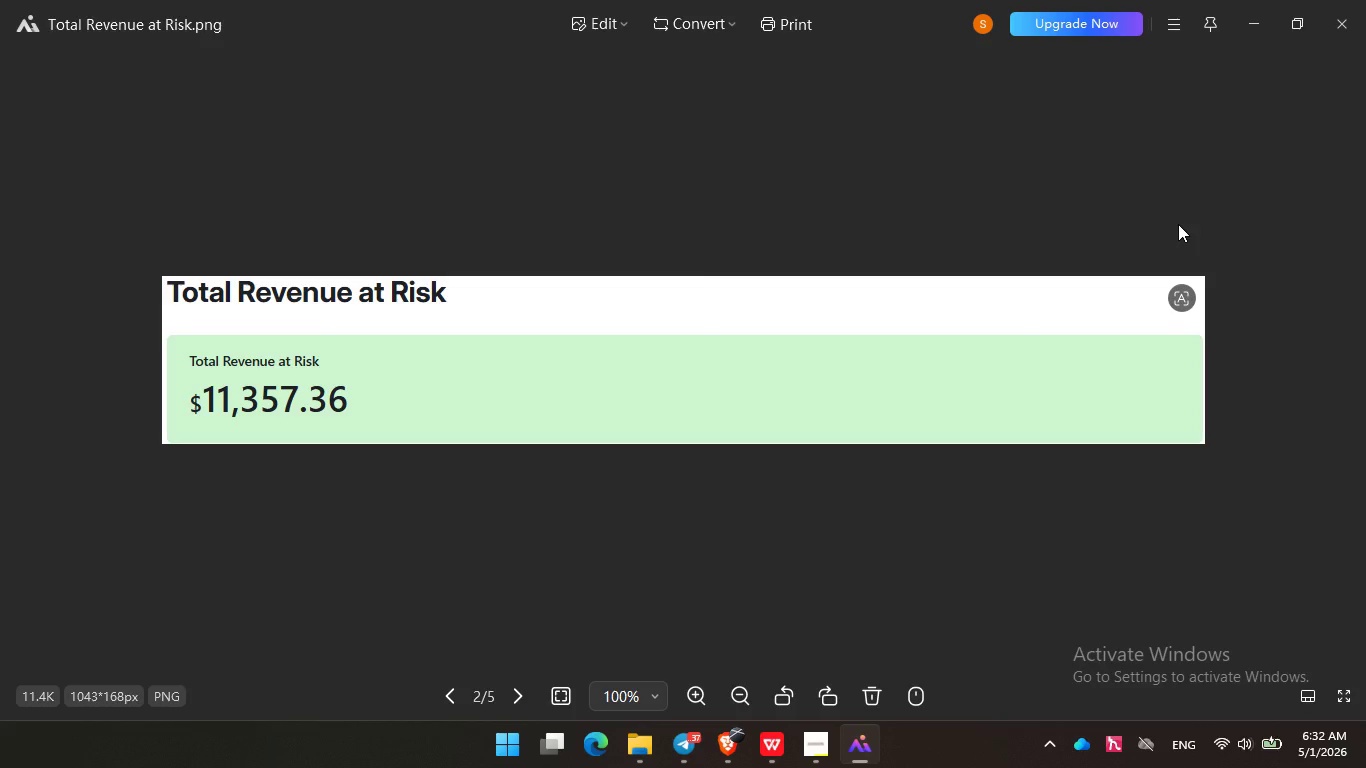 
wait(13.98)
 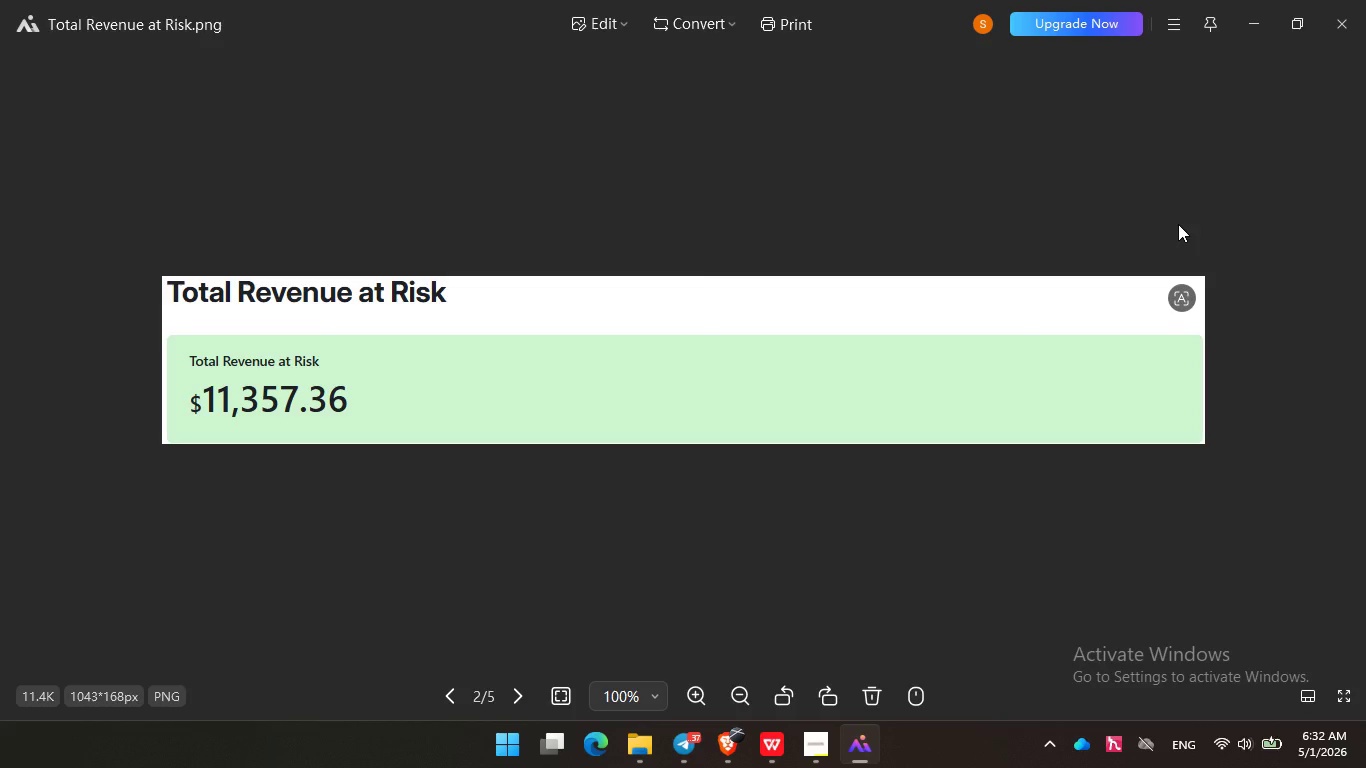 
key(ArrowRight)
 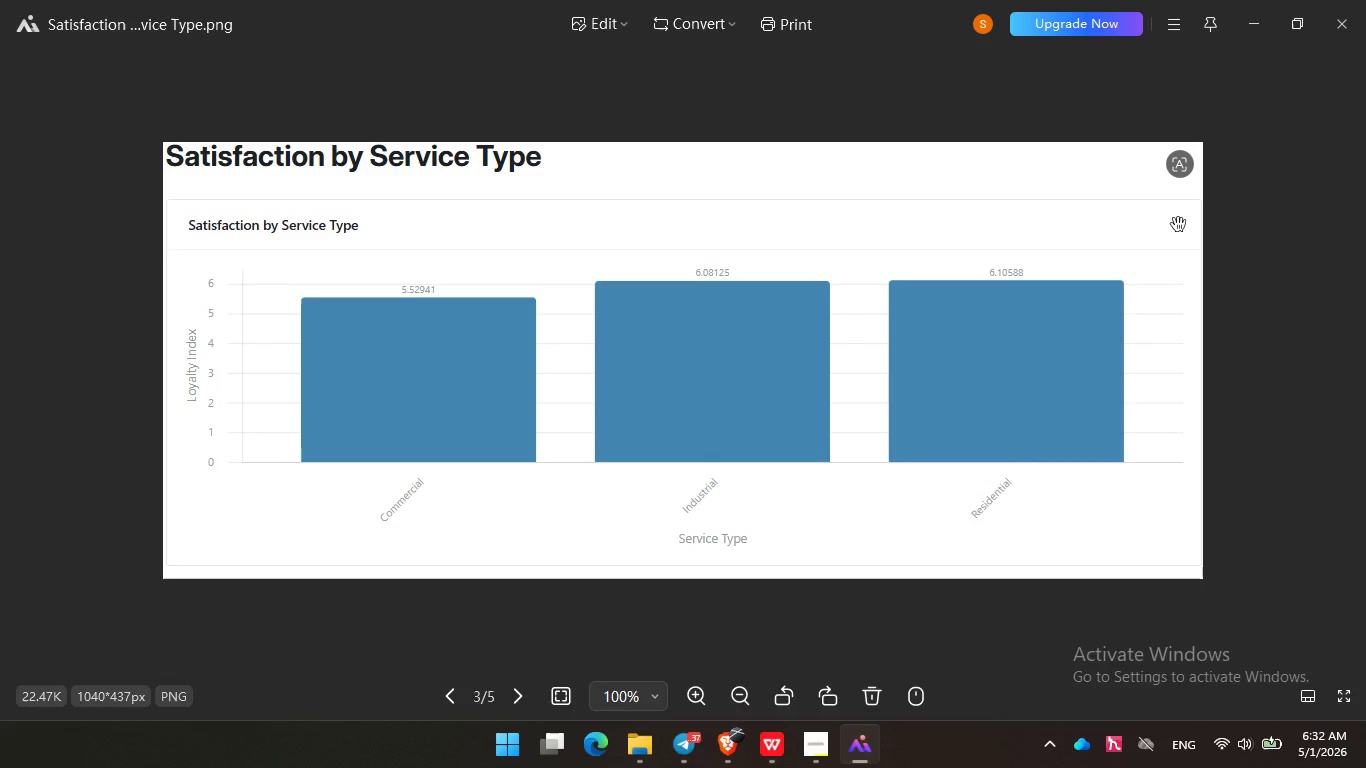 
key(ArrowLeft)
 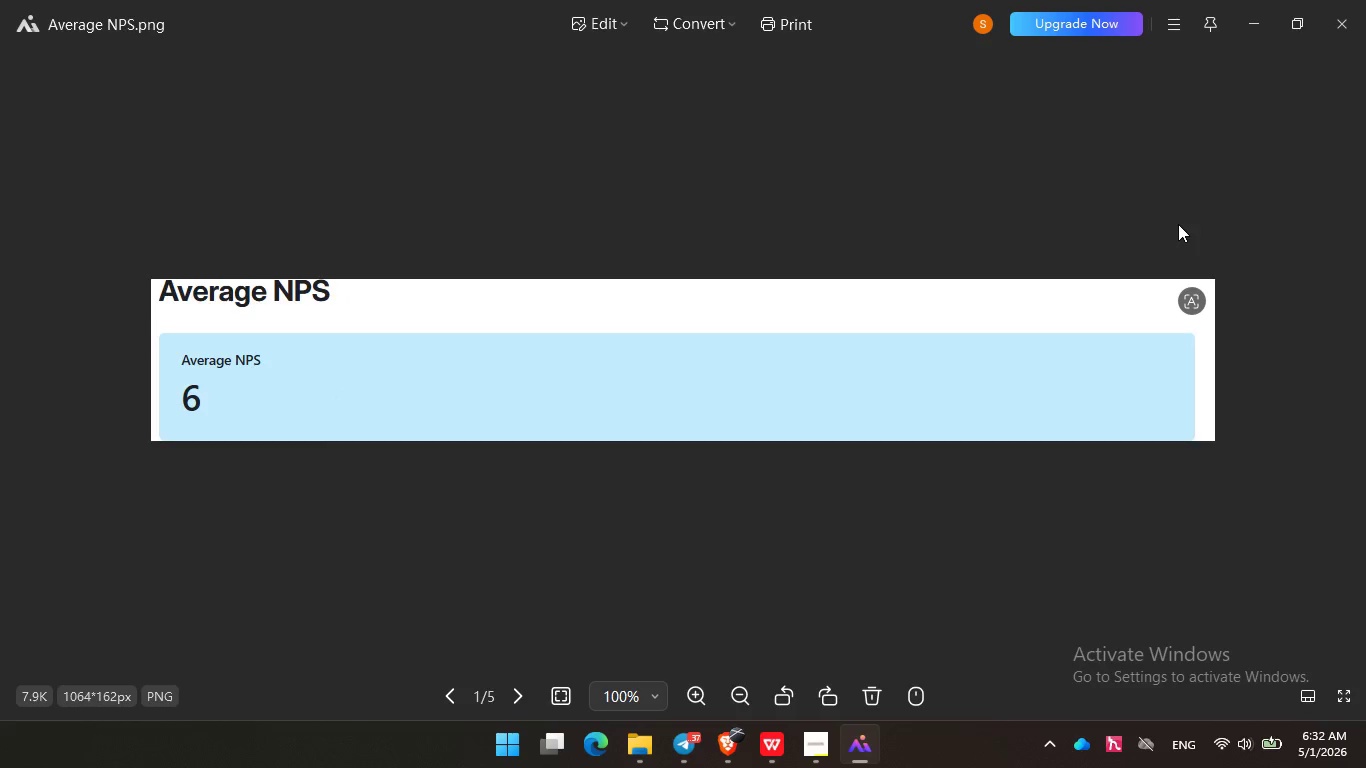 
key(ArrowLeft)
 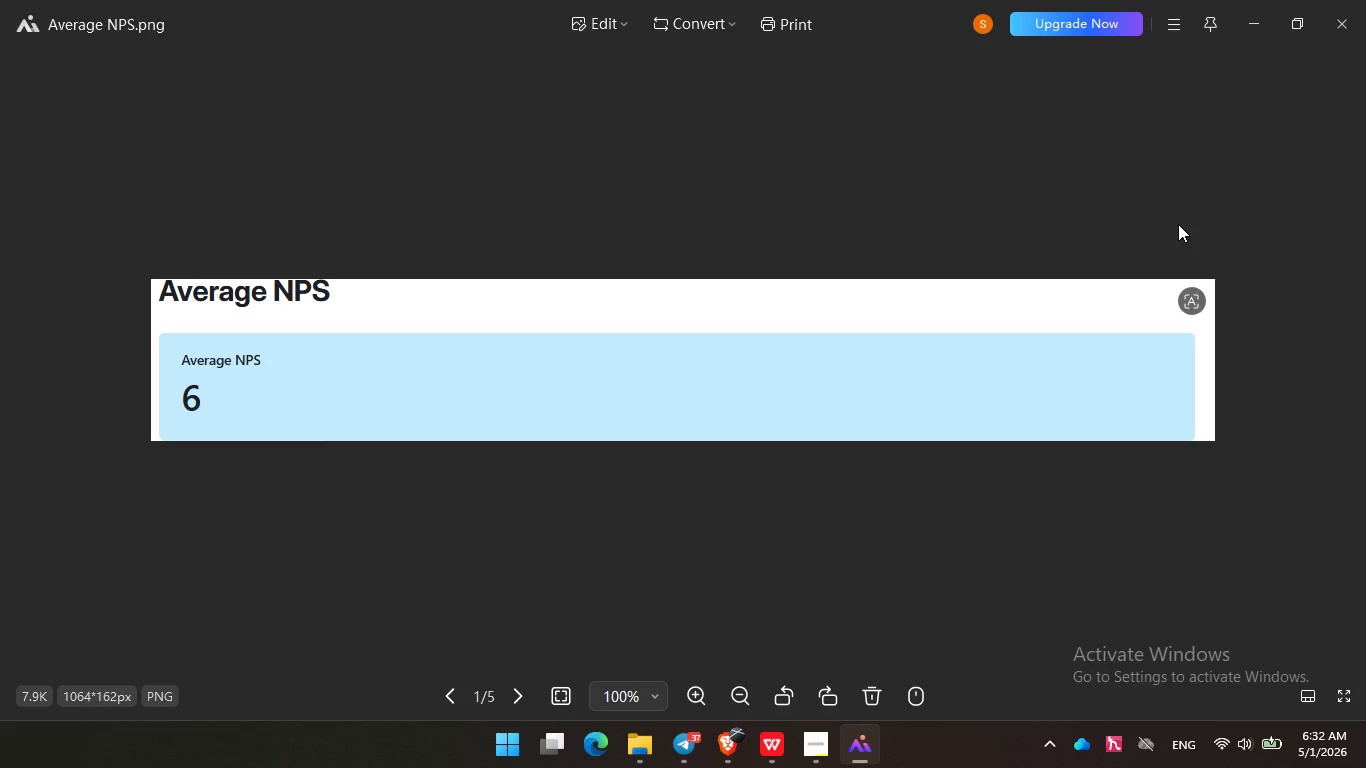 
wait(9.22)
 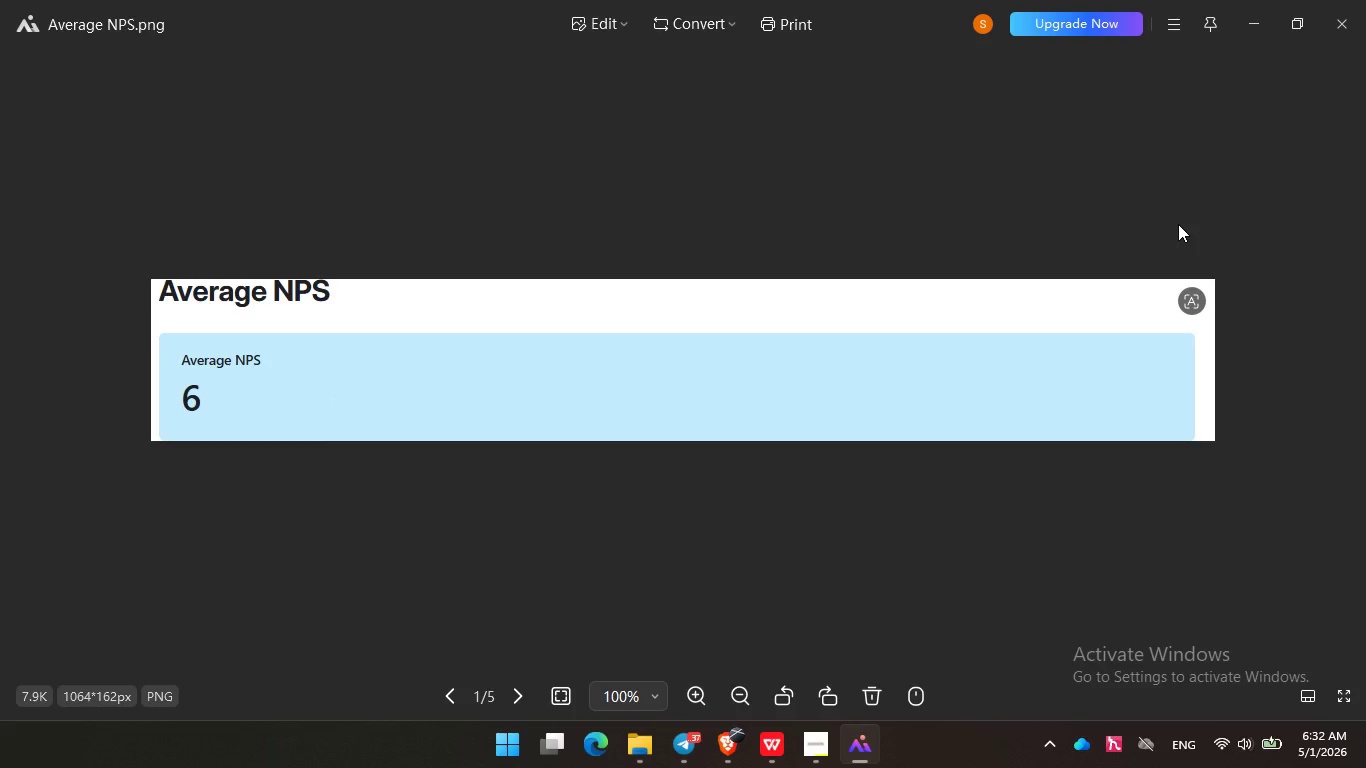 
key(ArrowRight)
 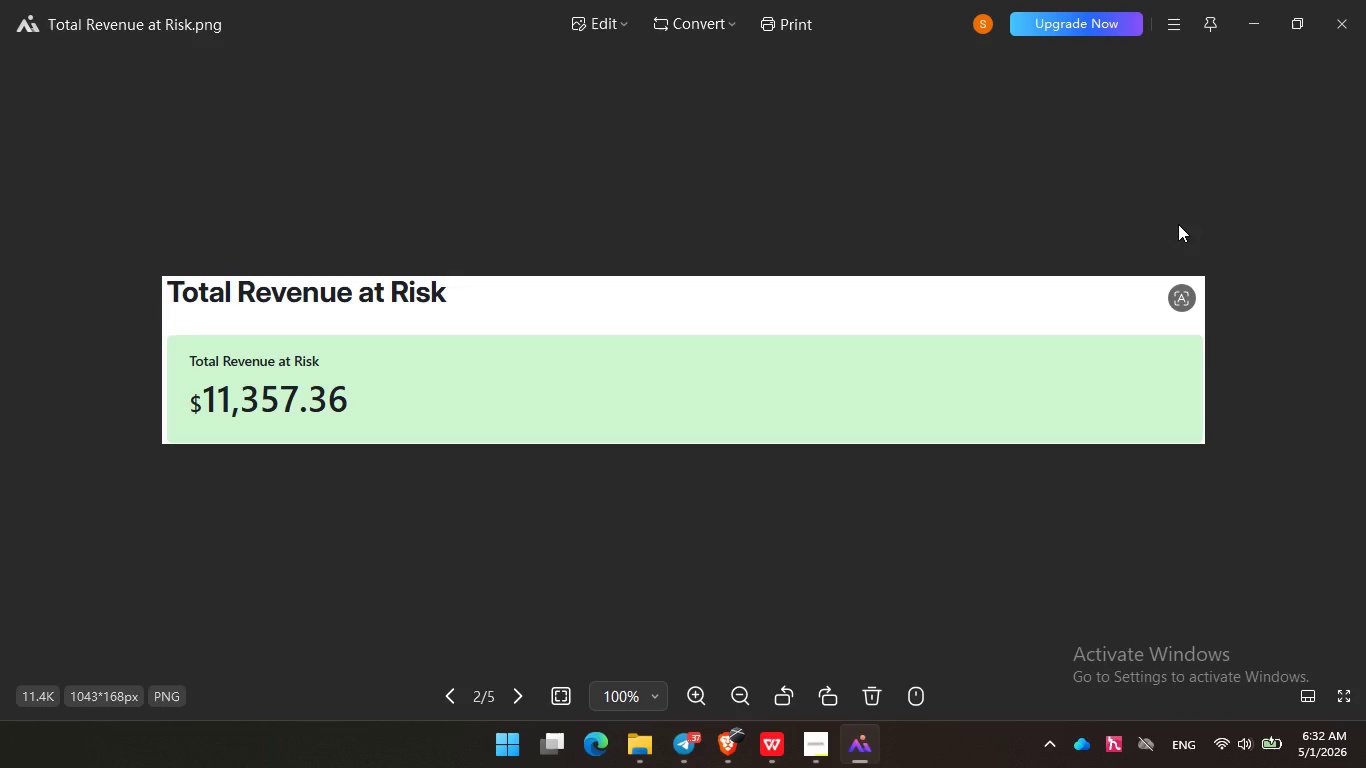 
wait(7.53)
 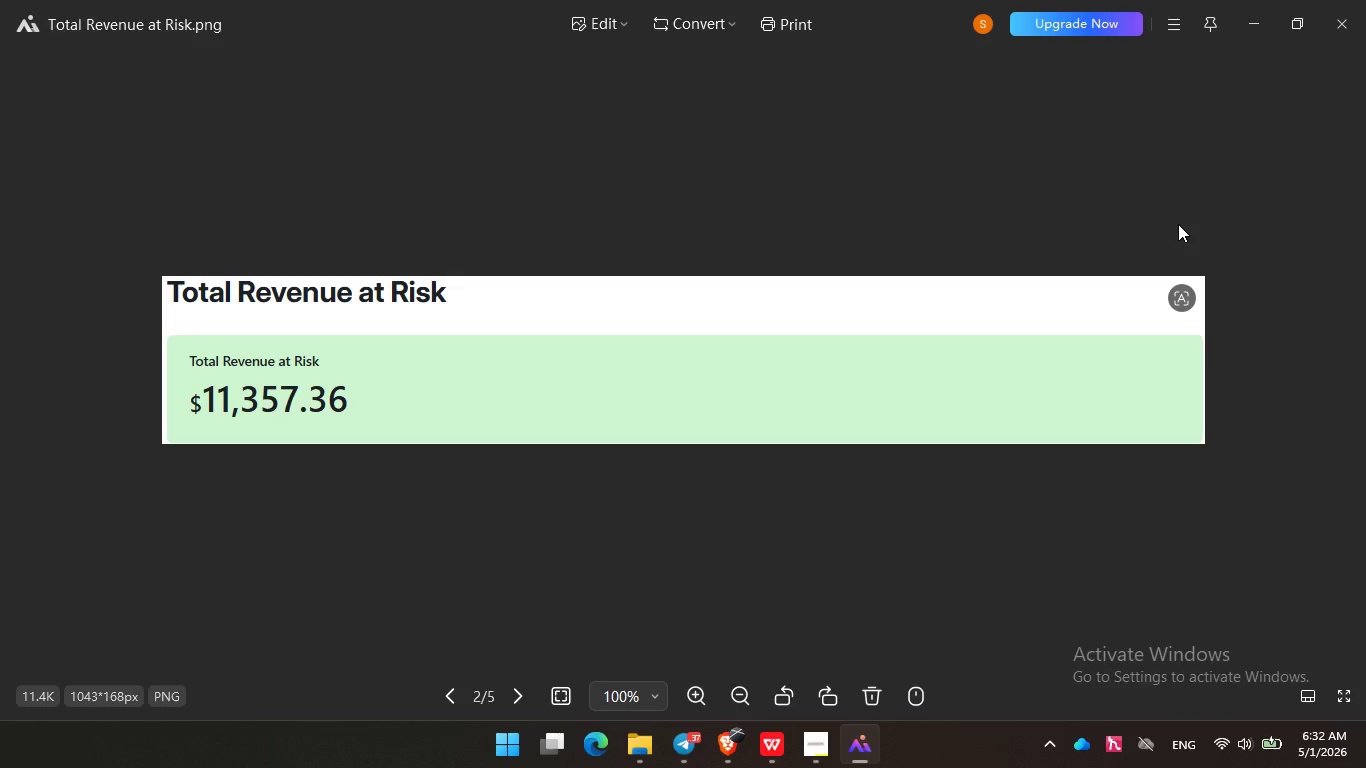 
key(ArrowRight)
 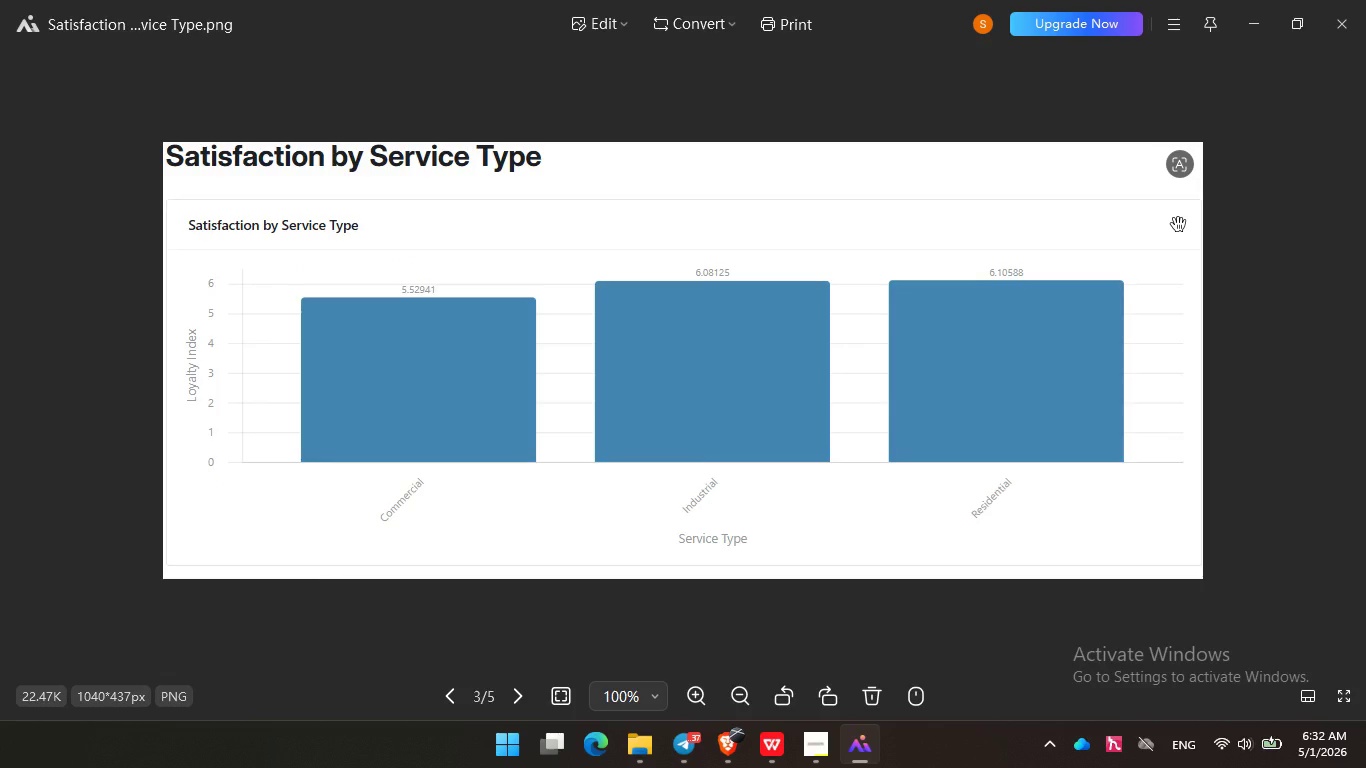 
key(ArrowRight)
 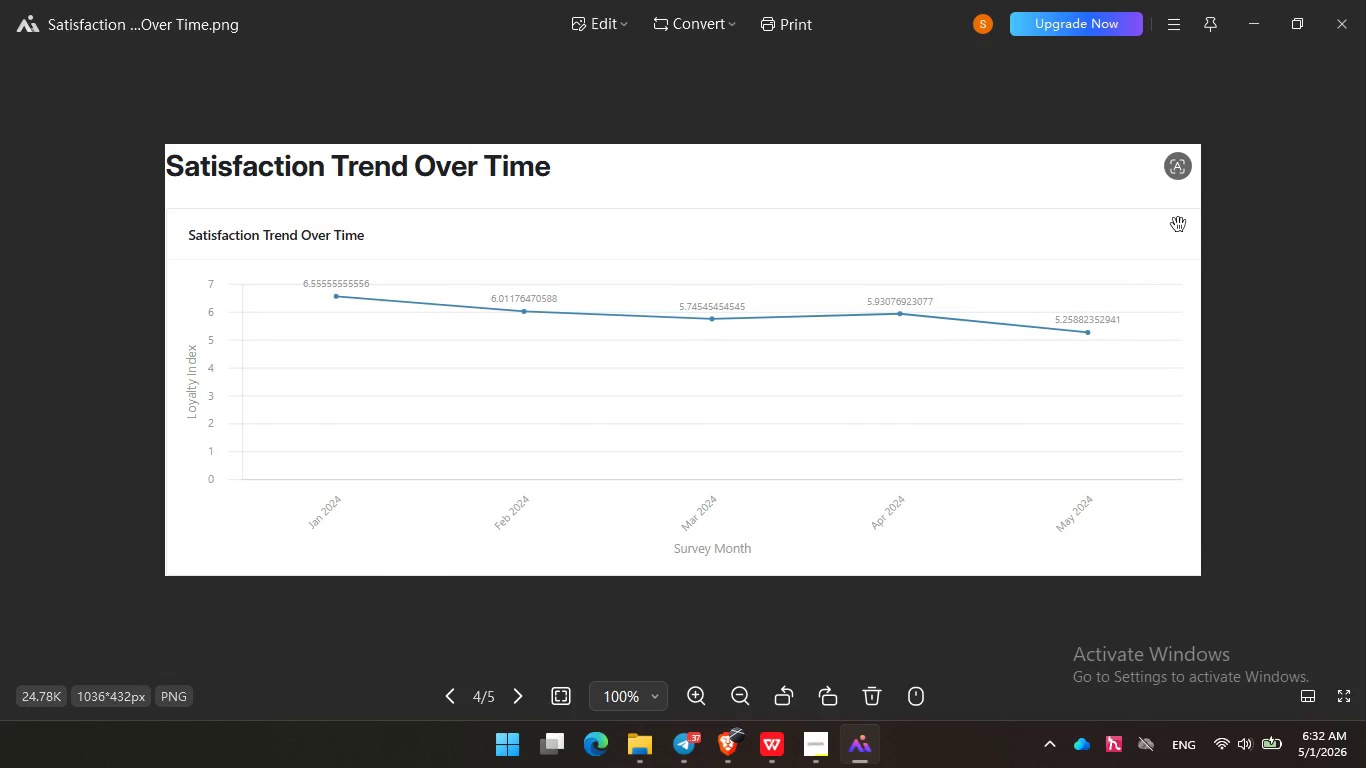 
key(ArrowRight)
 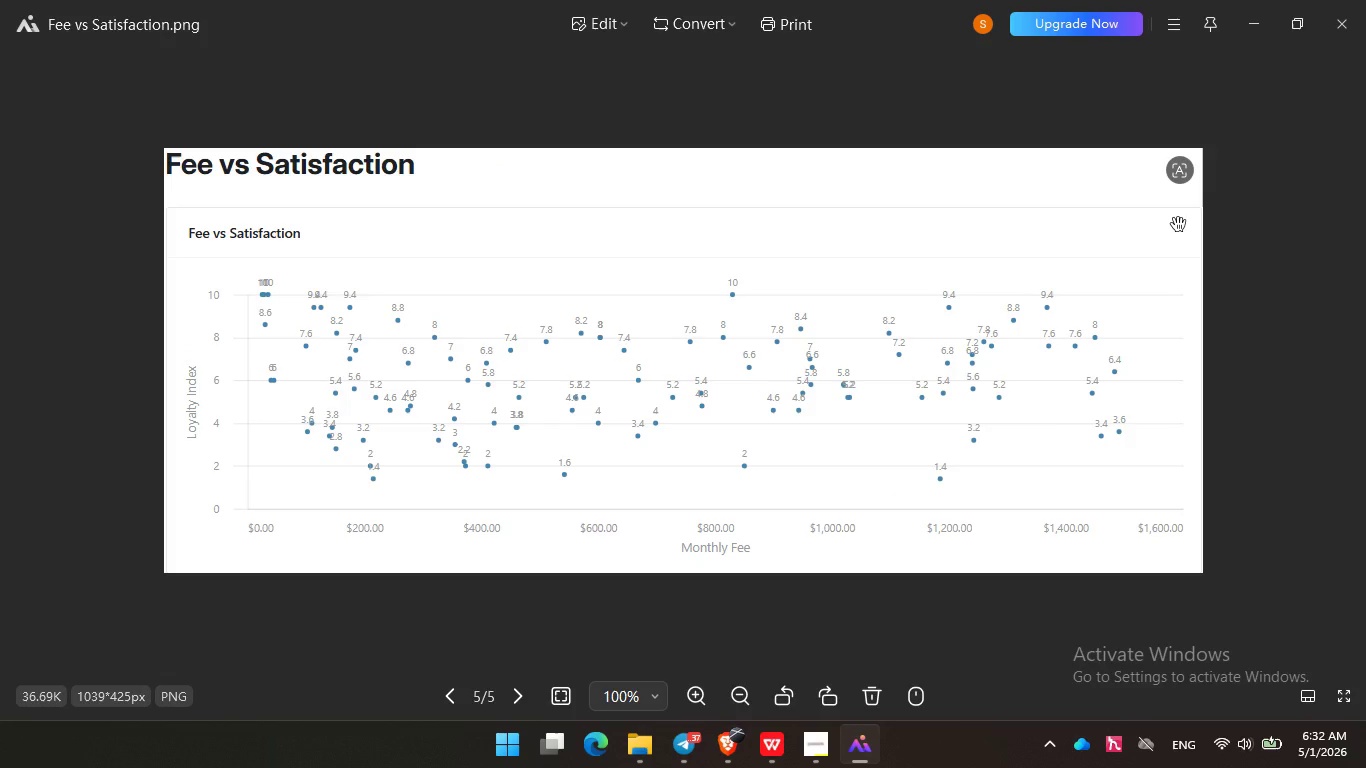 
key(ArrowRight)
 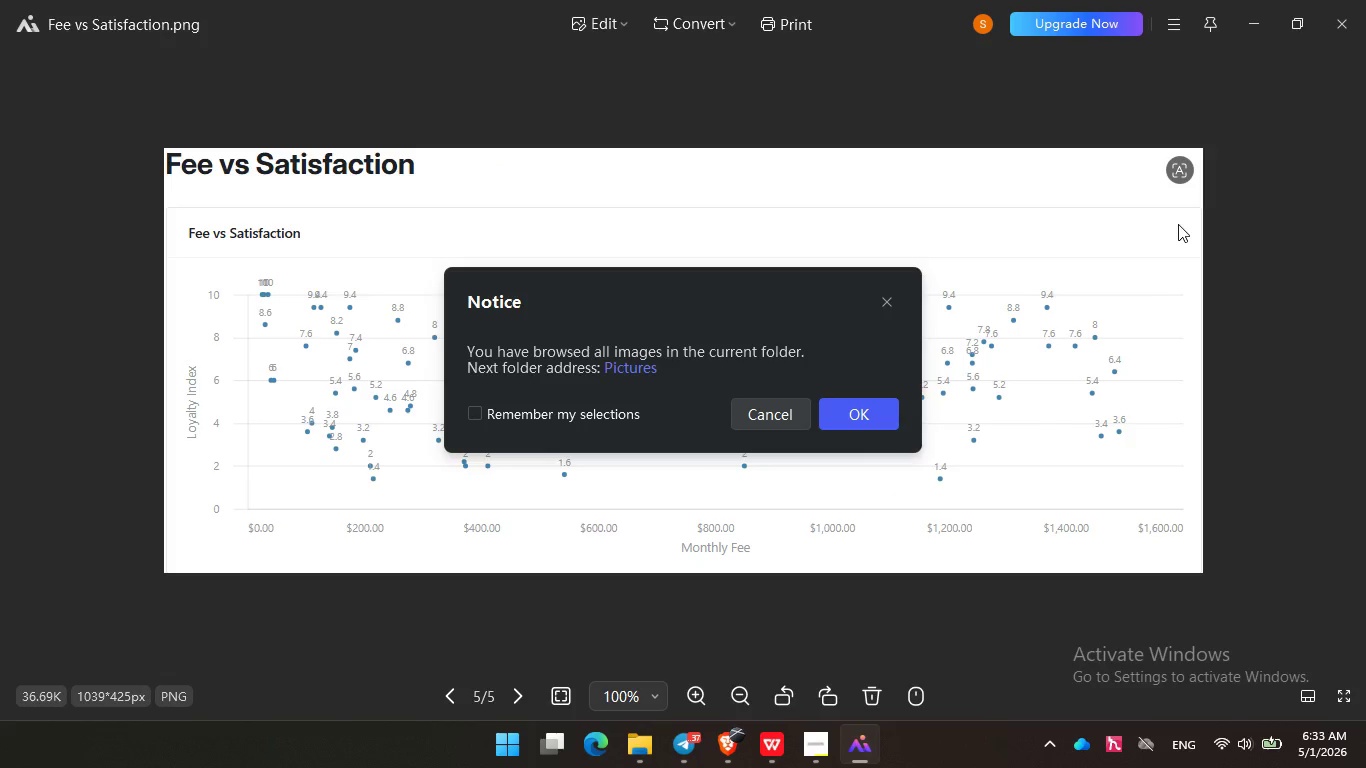 
key(ArrowLeft)
 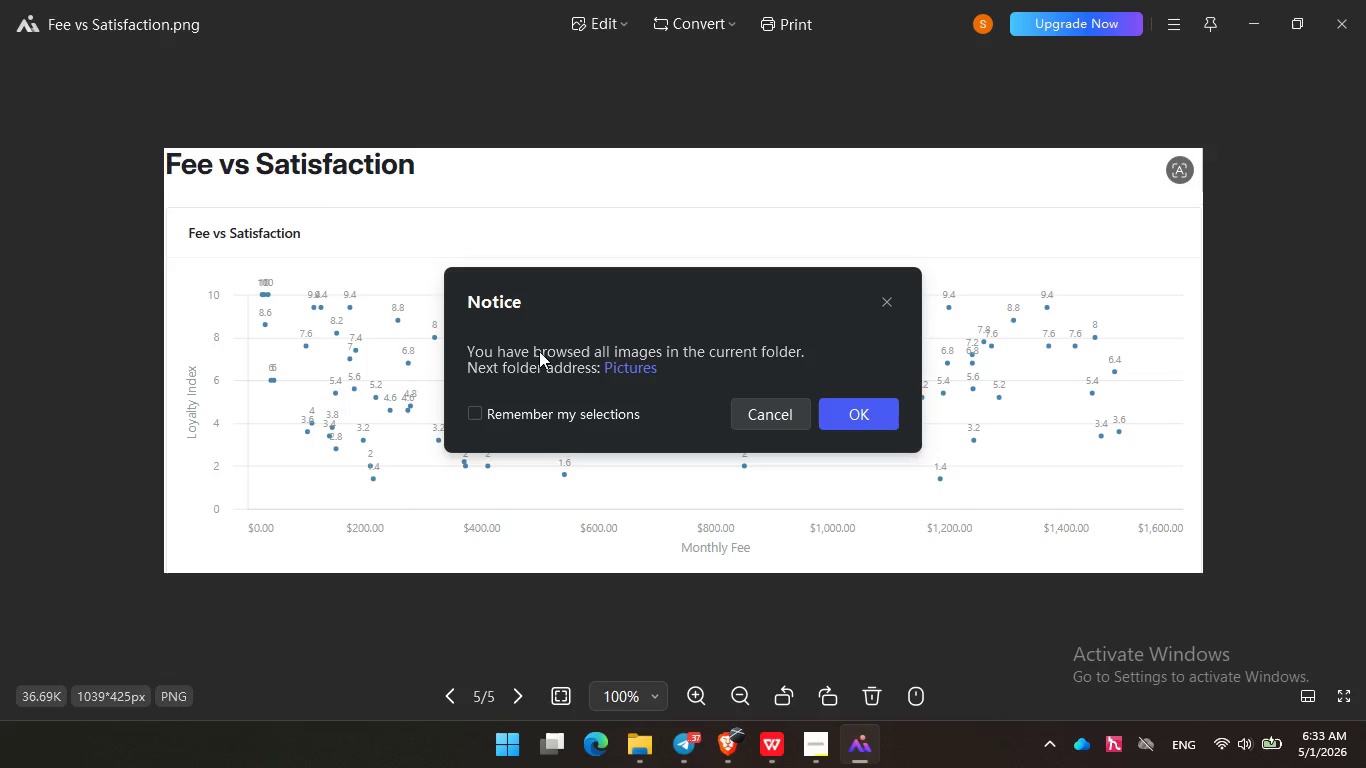 
wait(6.69)
 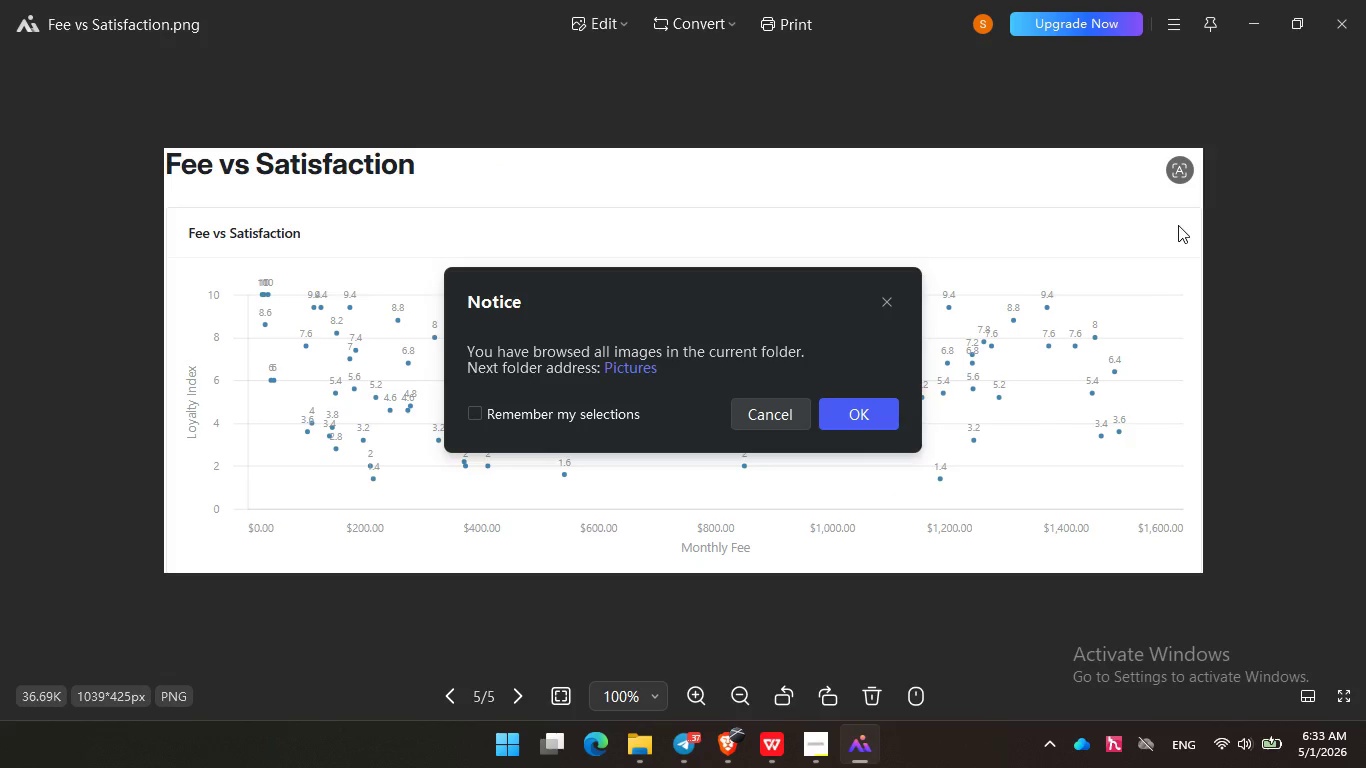 
left_click([889, 302])
 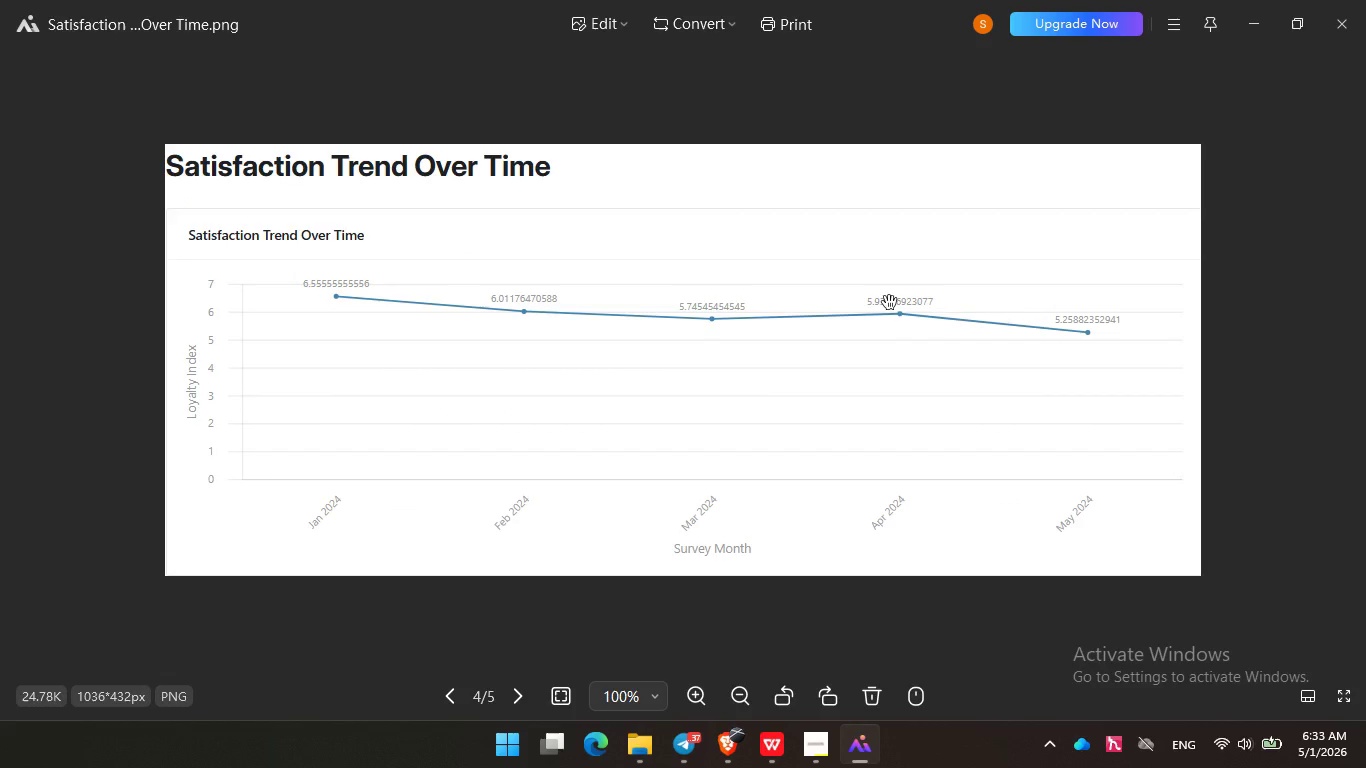 
key(ArrowLeft)
 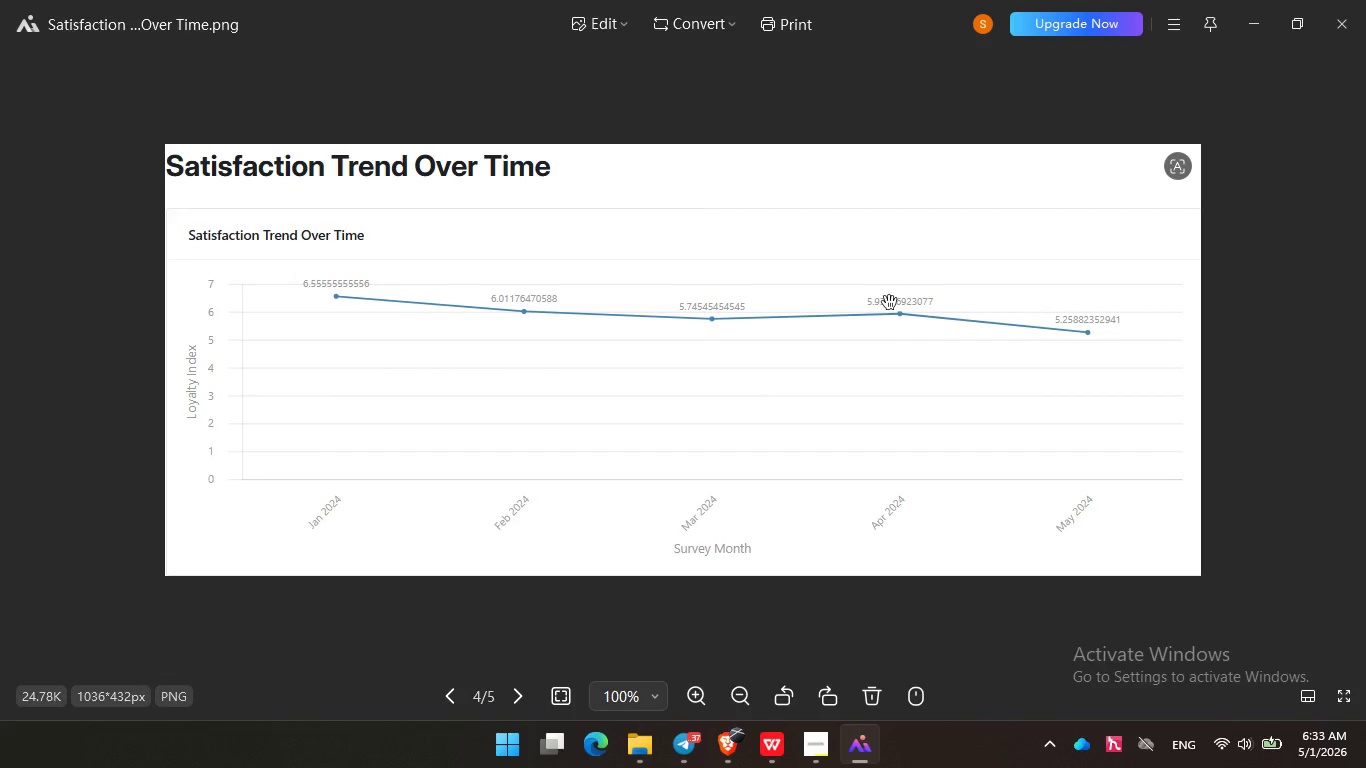 
key(ArrowLeft)
 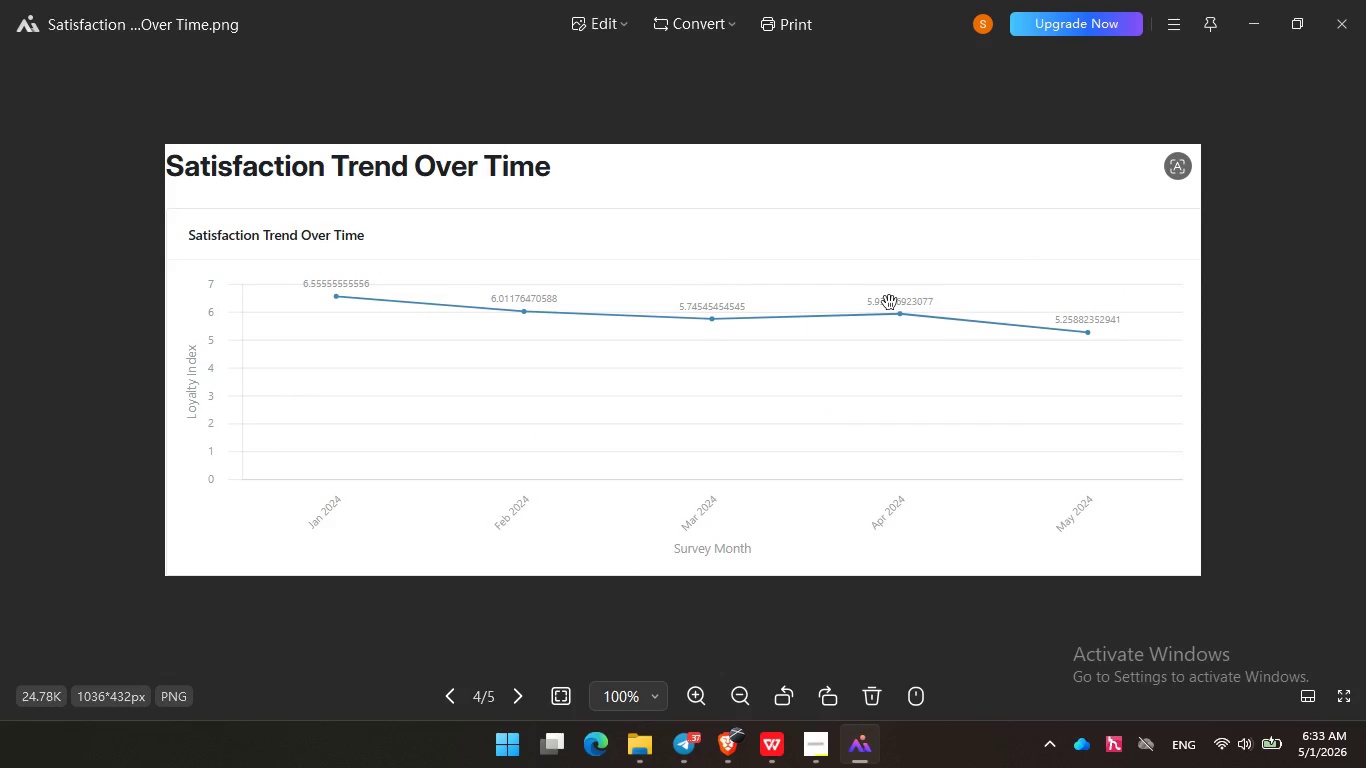 
key(ArrowRight)
 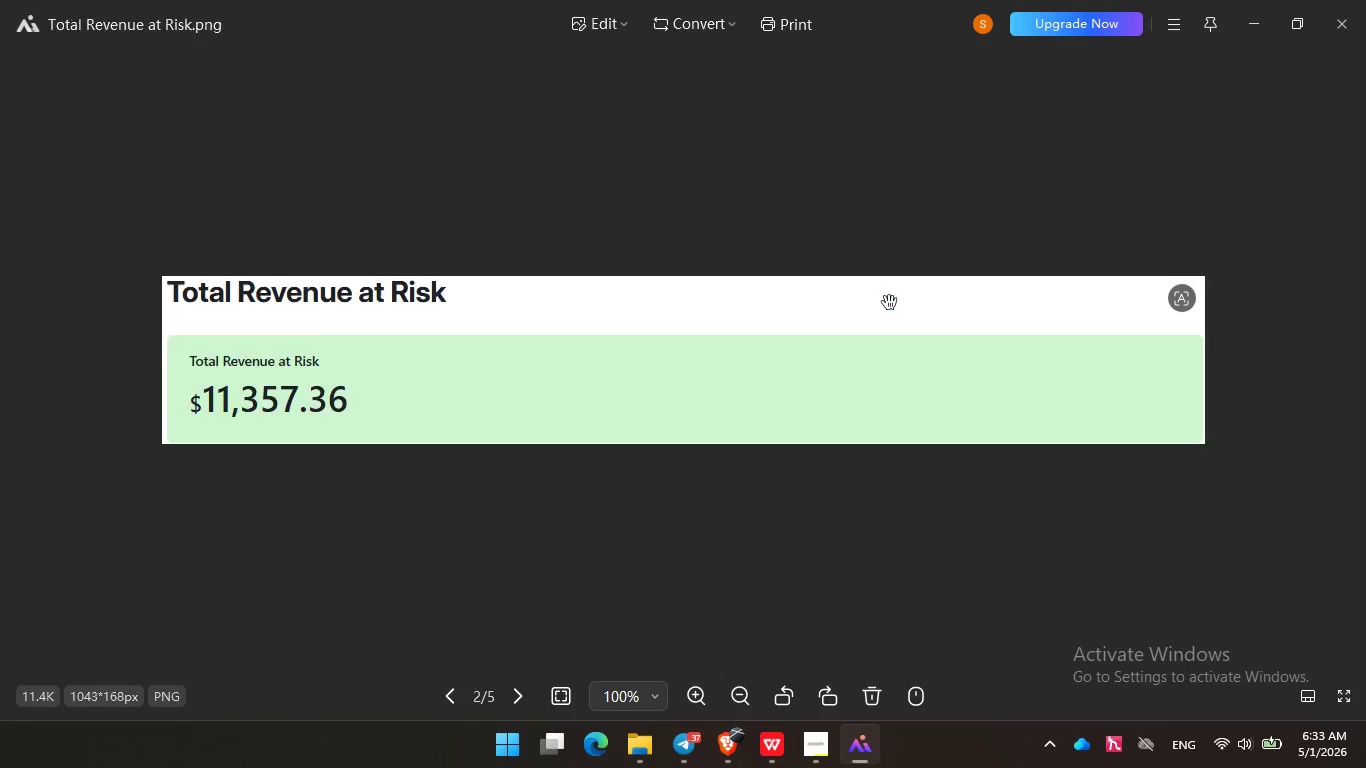 
key(ArrowLeft)
 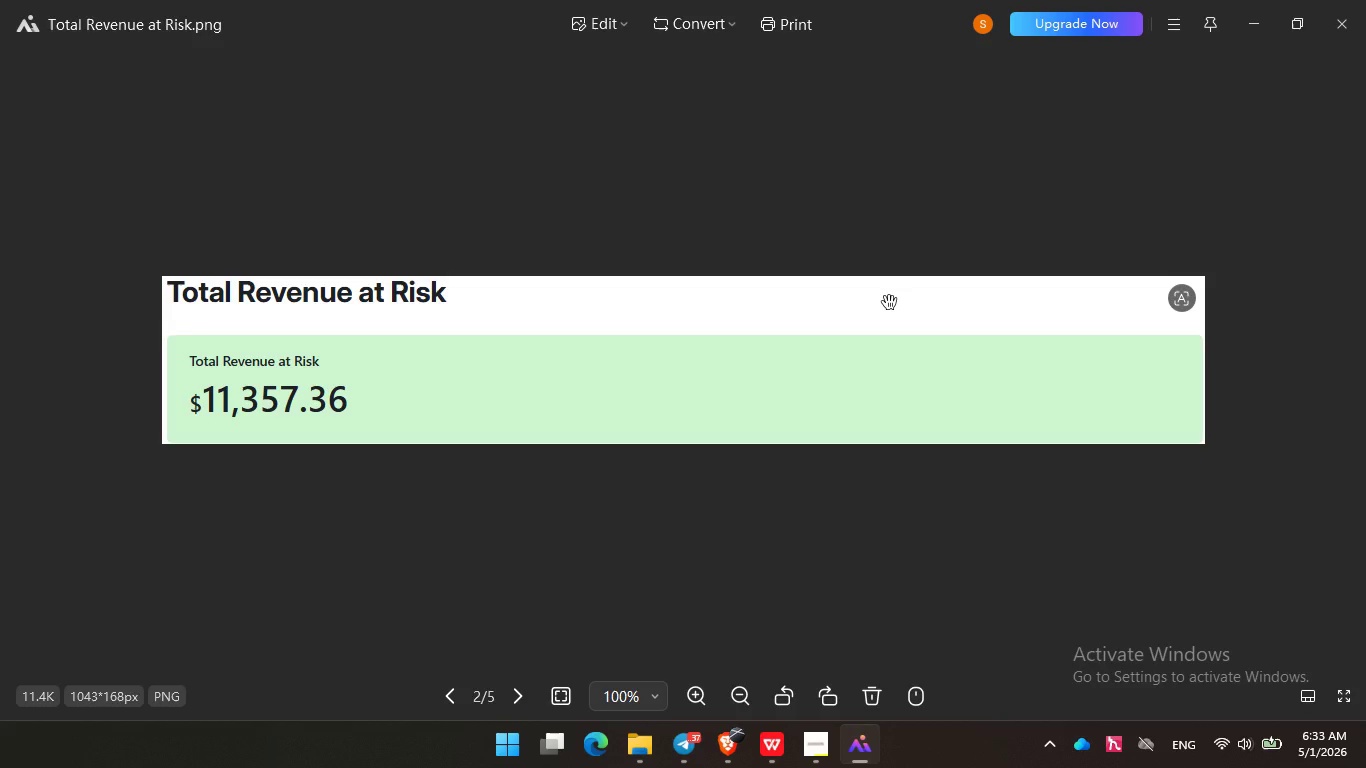 
key(ArrowLeft)
 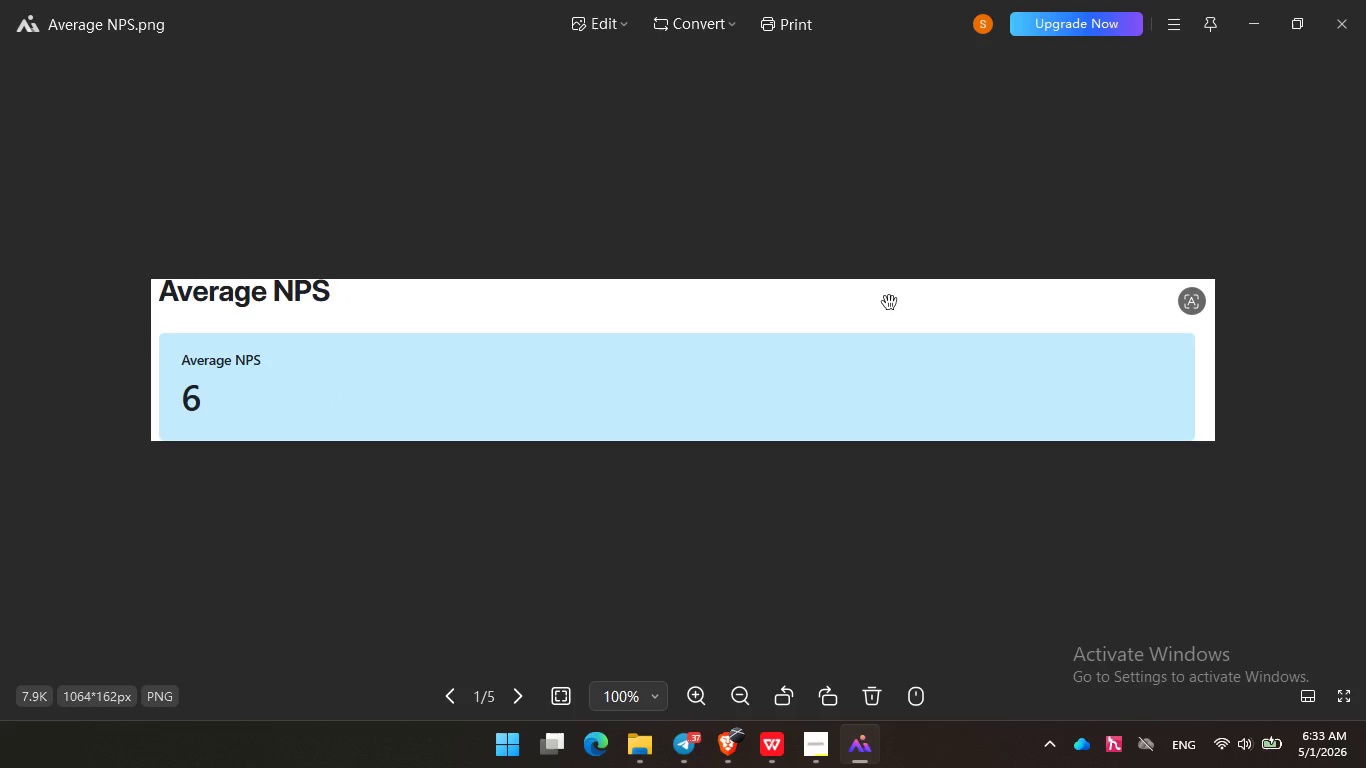 
key(ArrowLeft)
 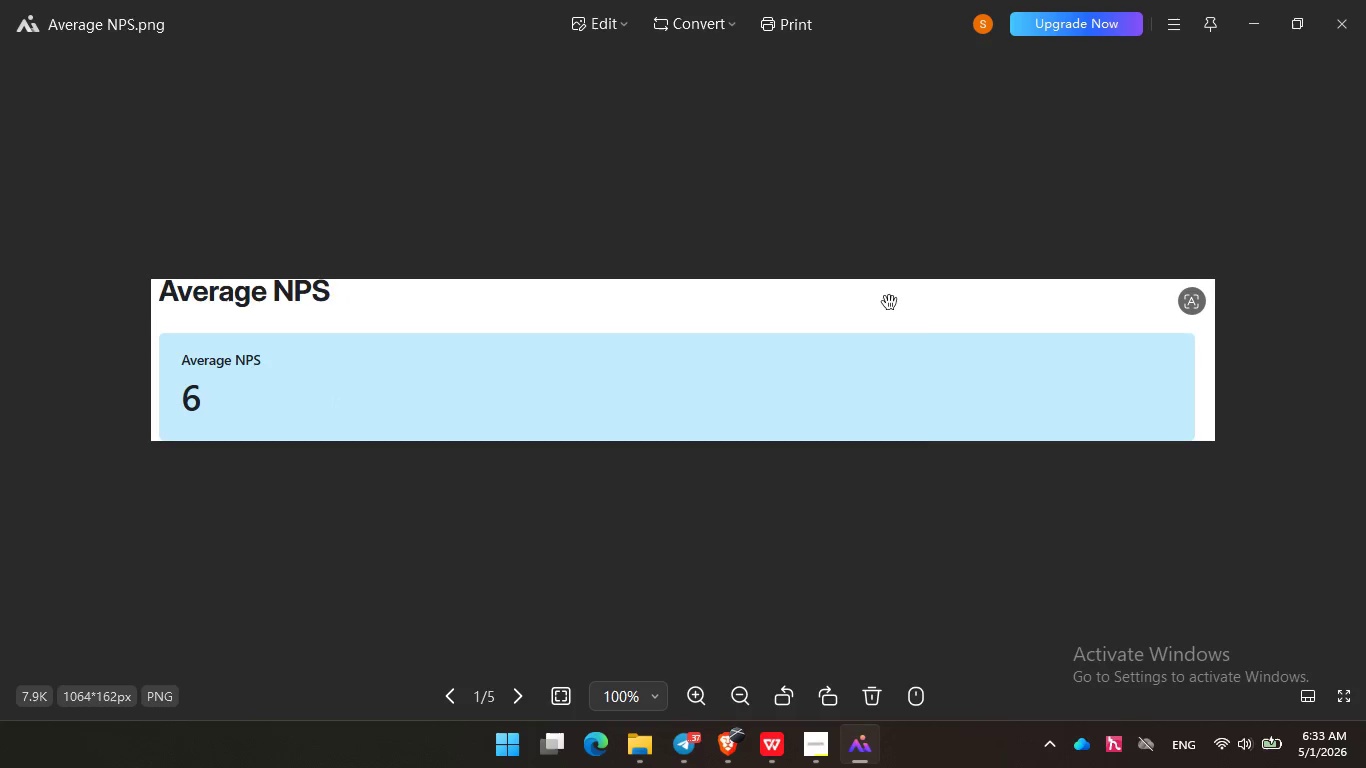 
key(ArrowLeft)
 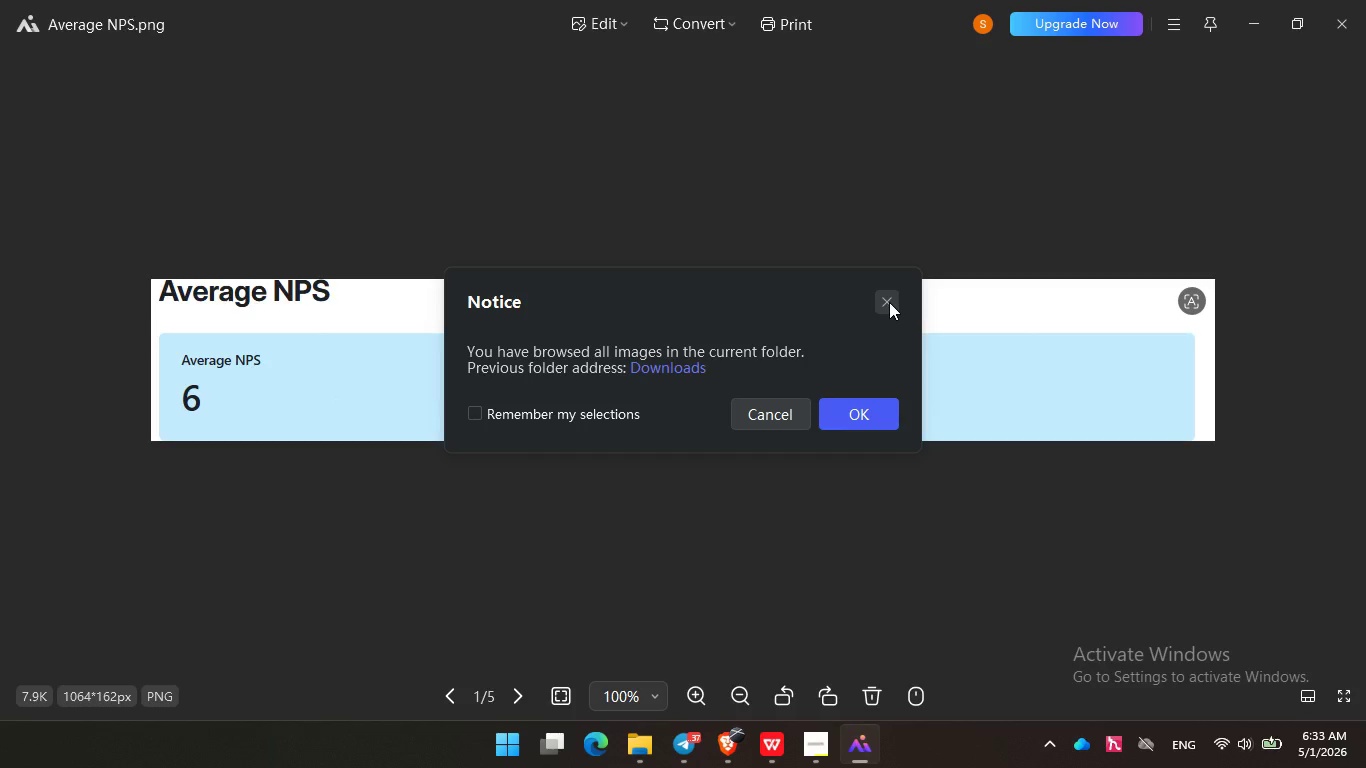 
key(ArrowRight)
 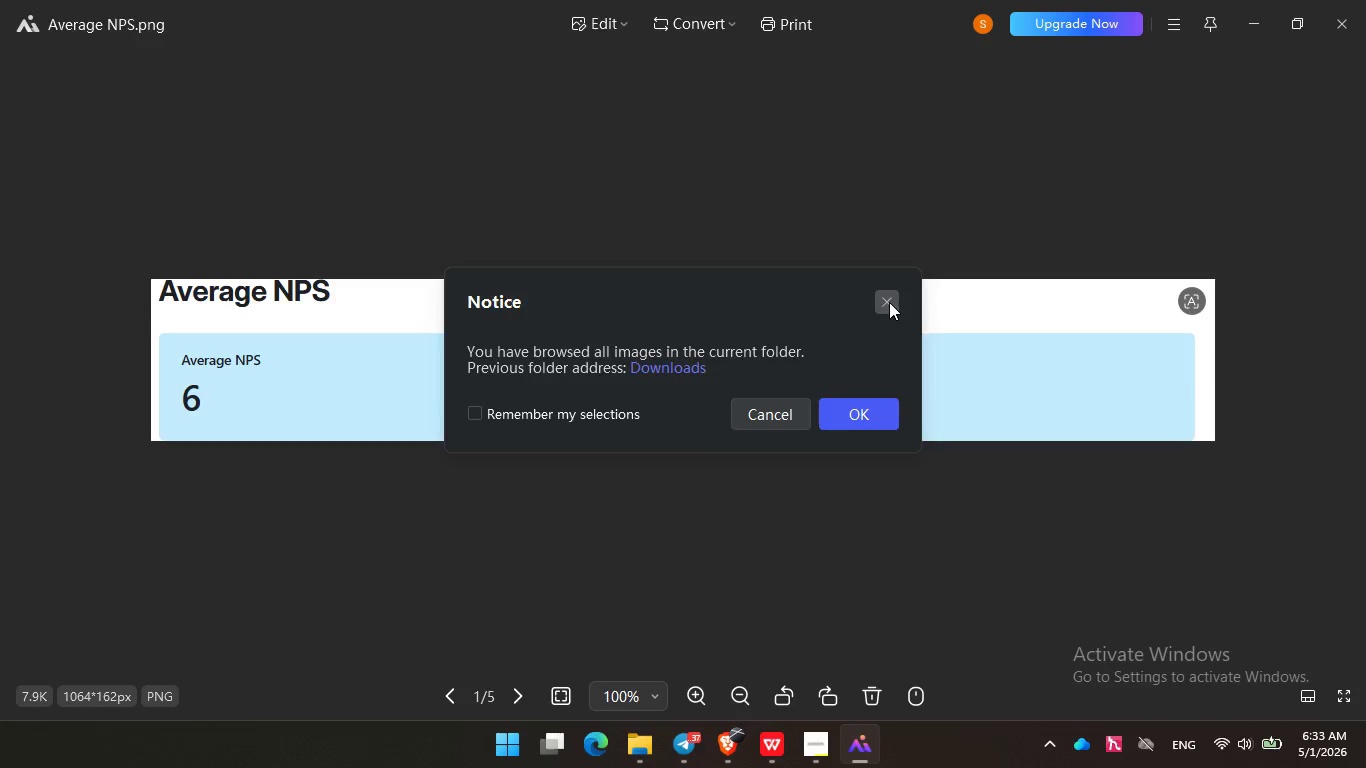 
left_click([889, 302])
 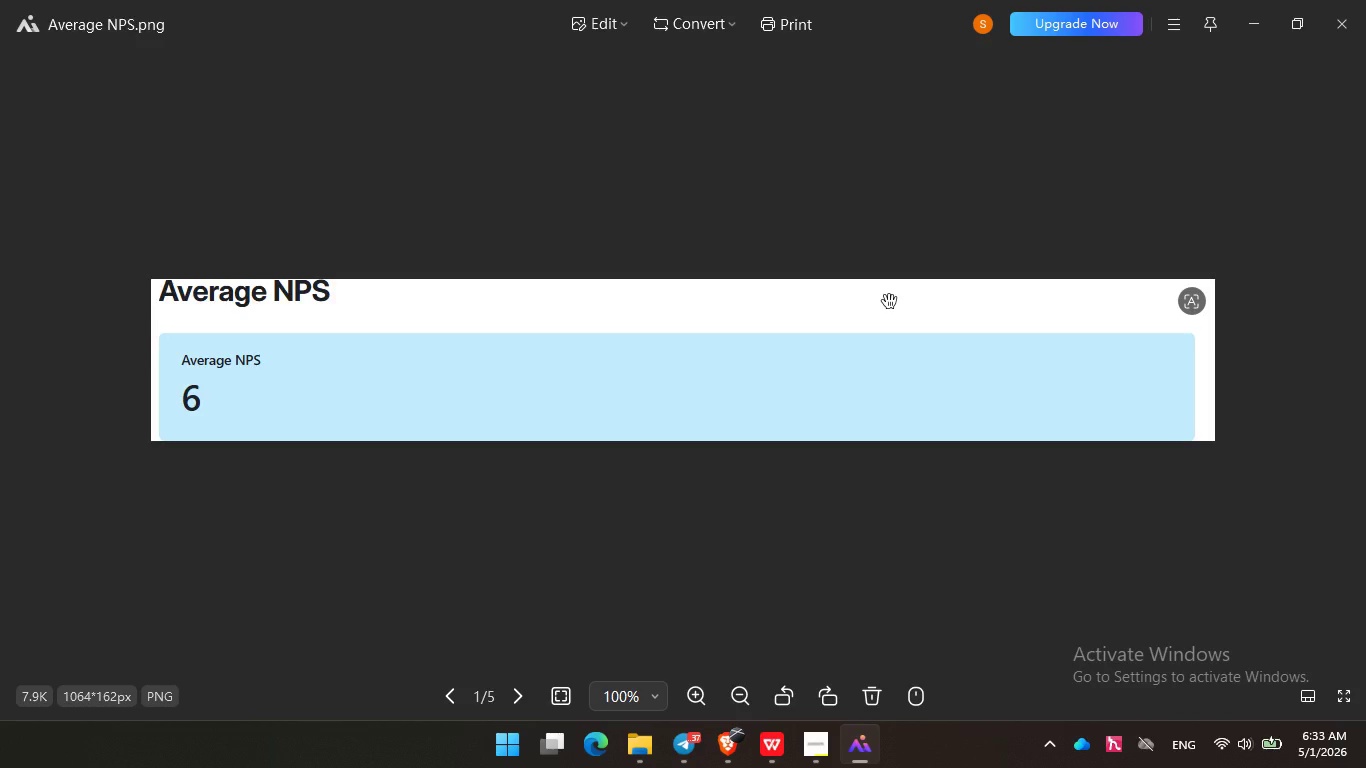 
wait(39.03)
 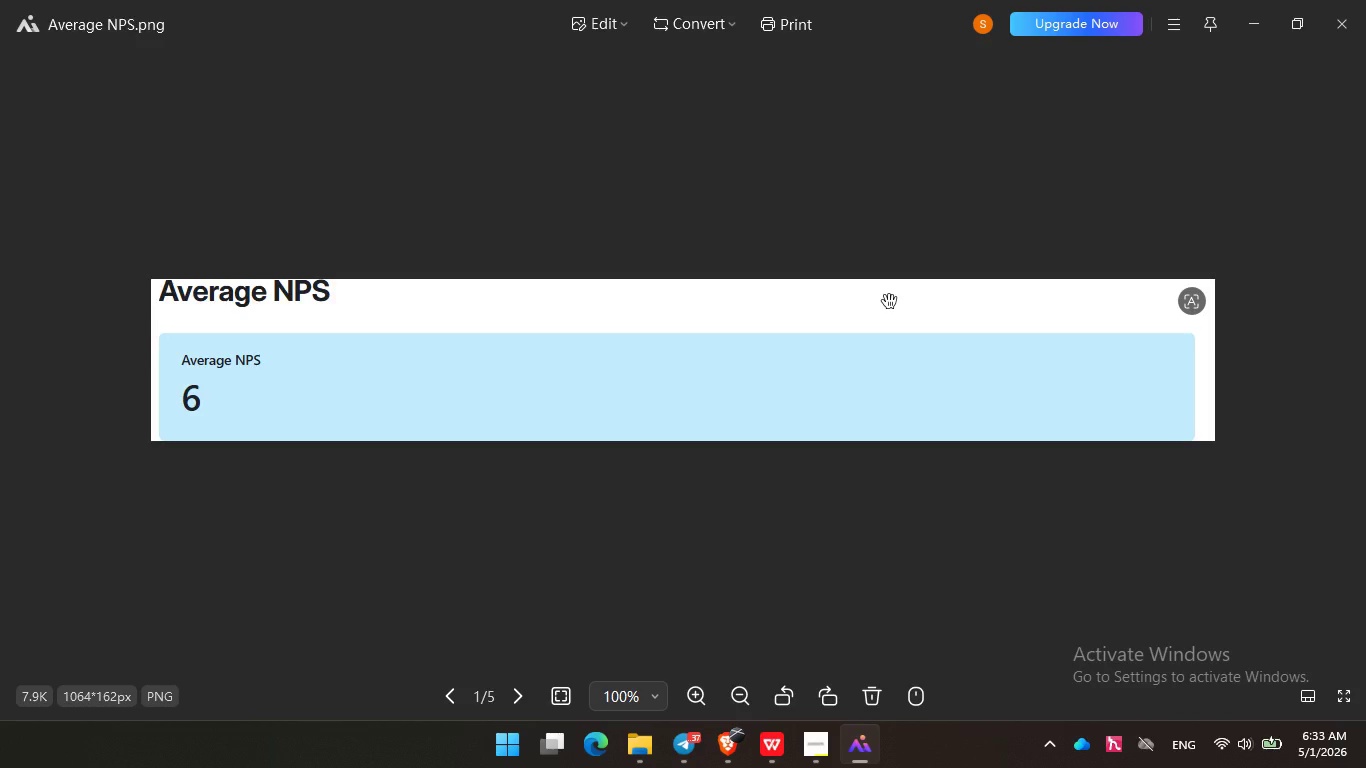 
double_click([1329, 349])
 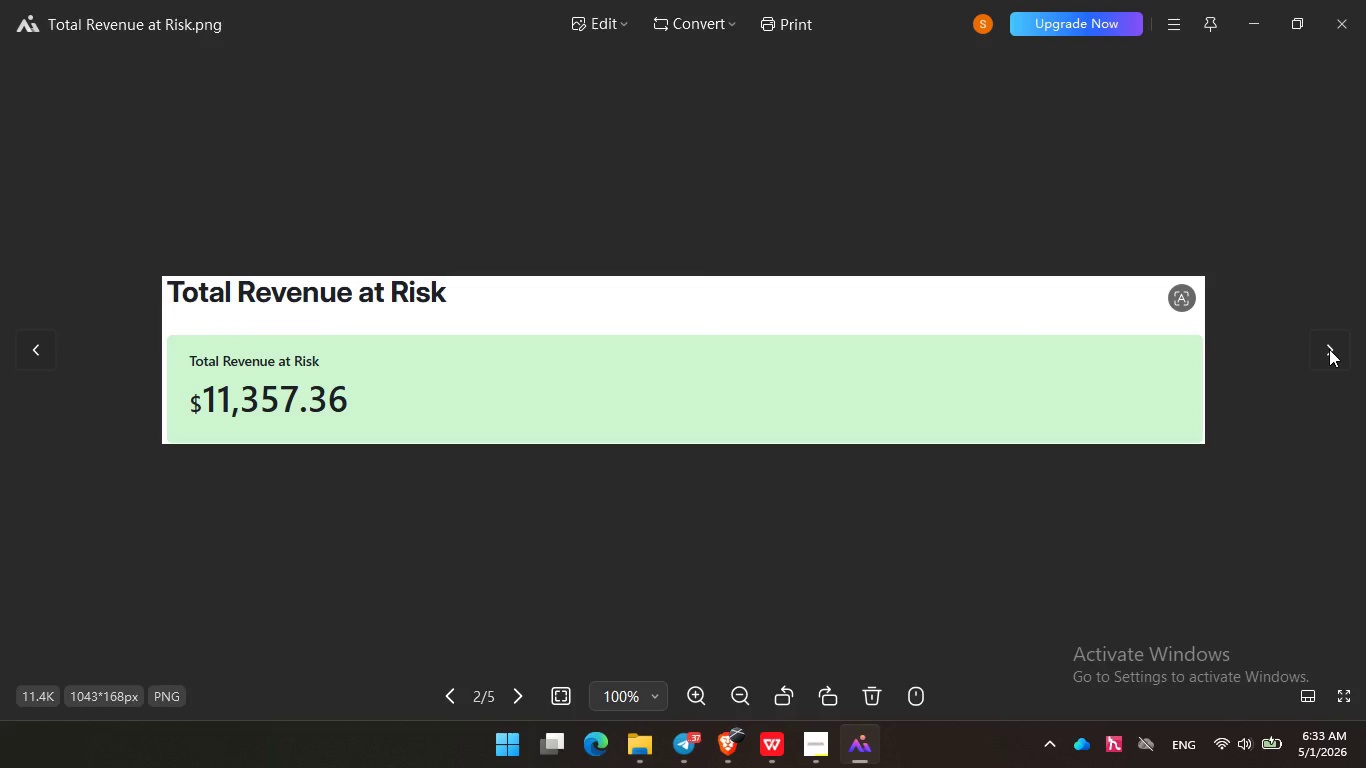 
left_click([1329, 349])
 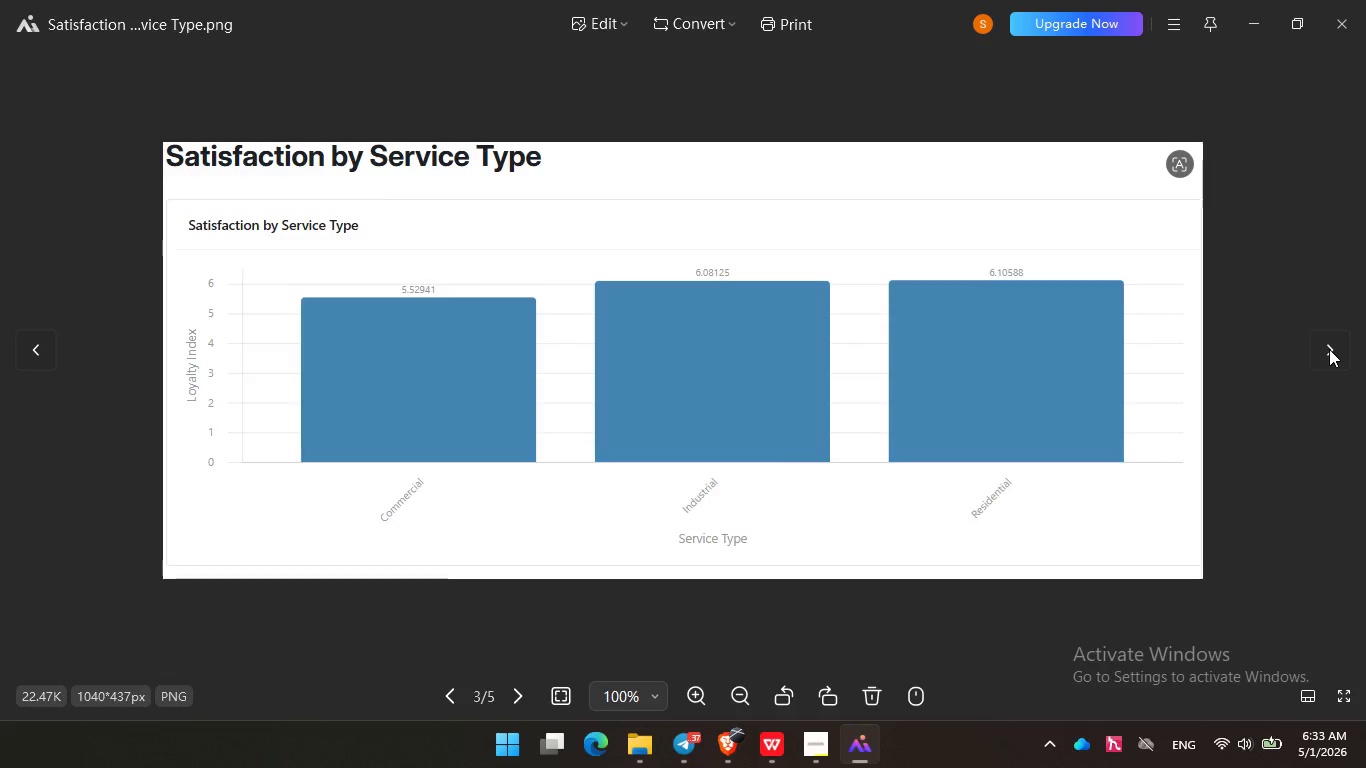 
left_click([1329, 349])
 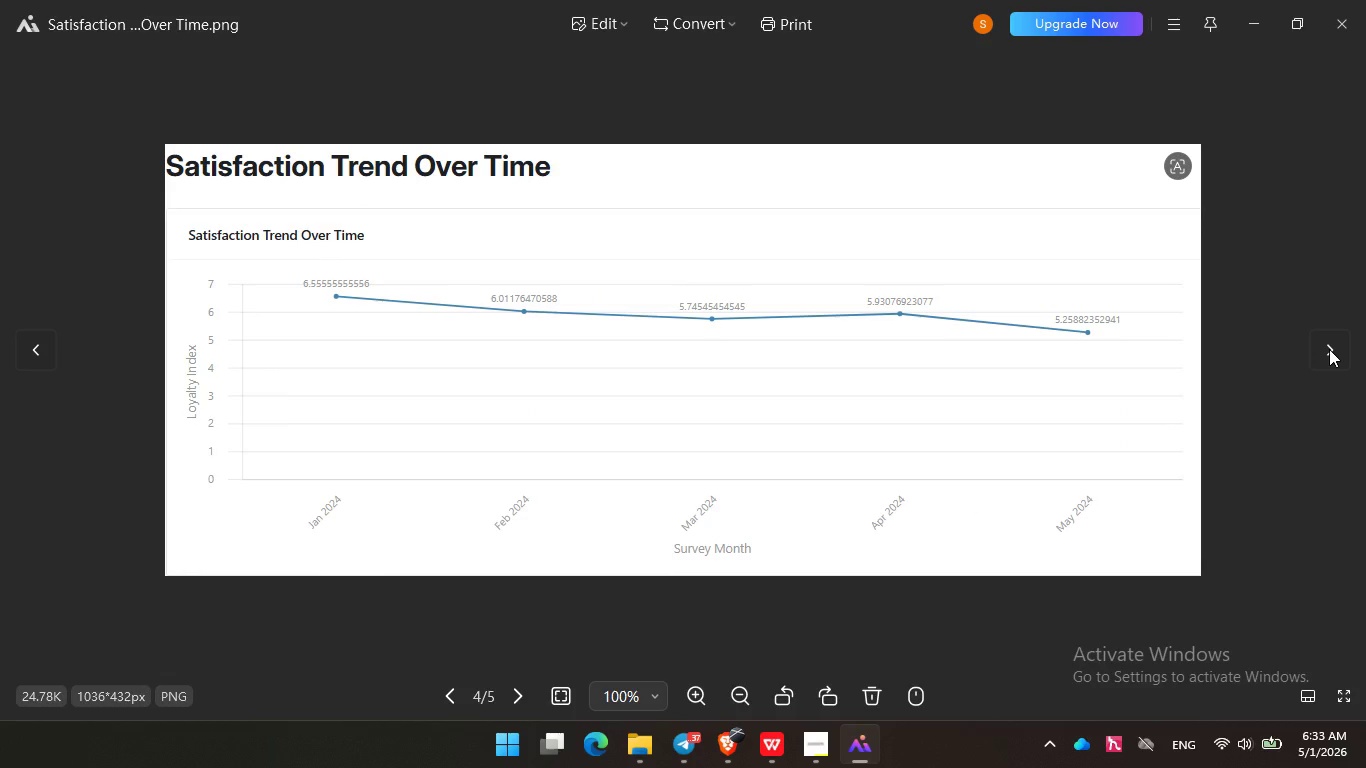 
left_click([1329, 349])
 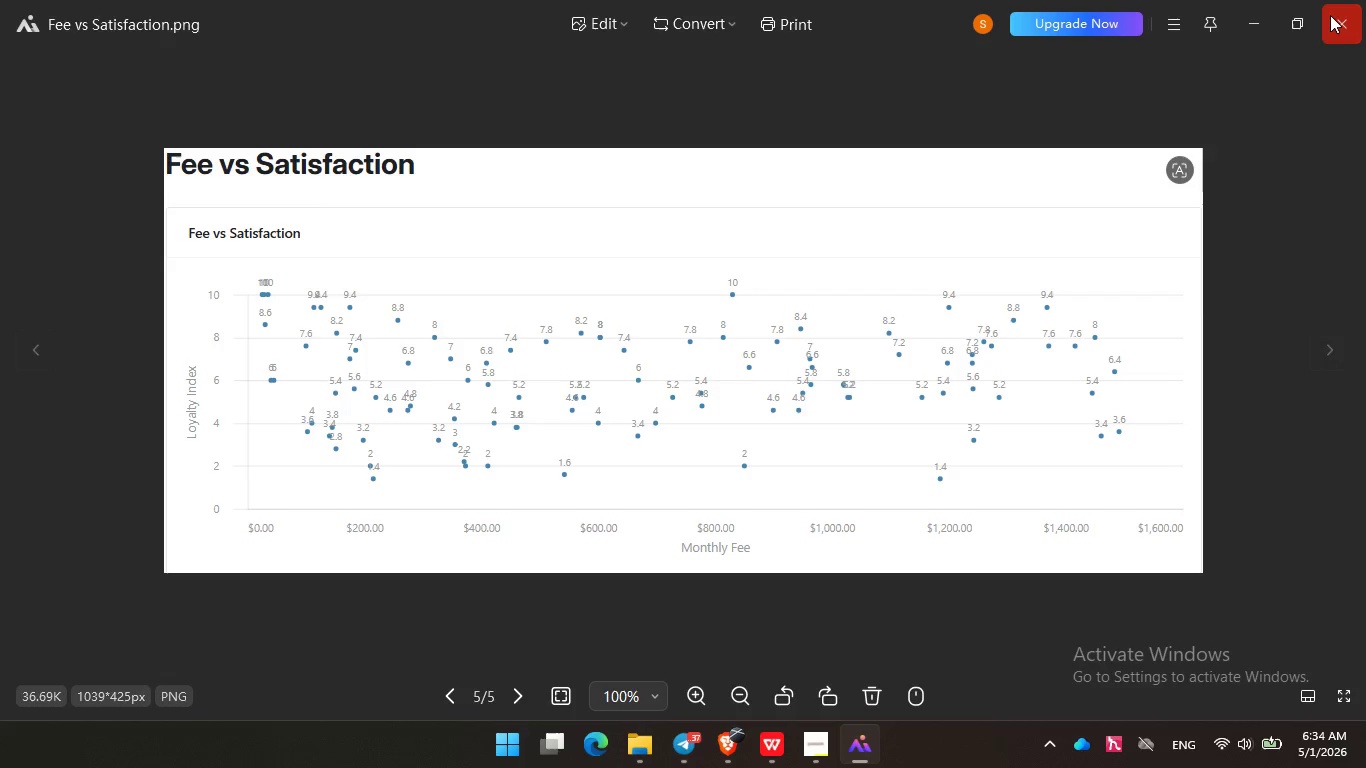 
left_click([1330, 15])
 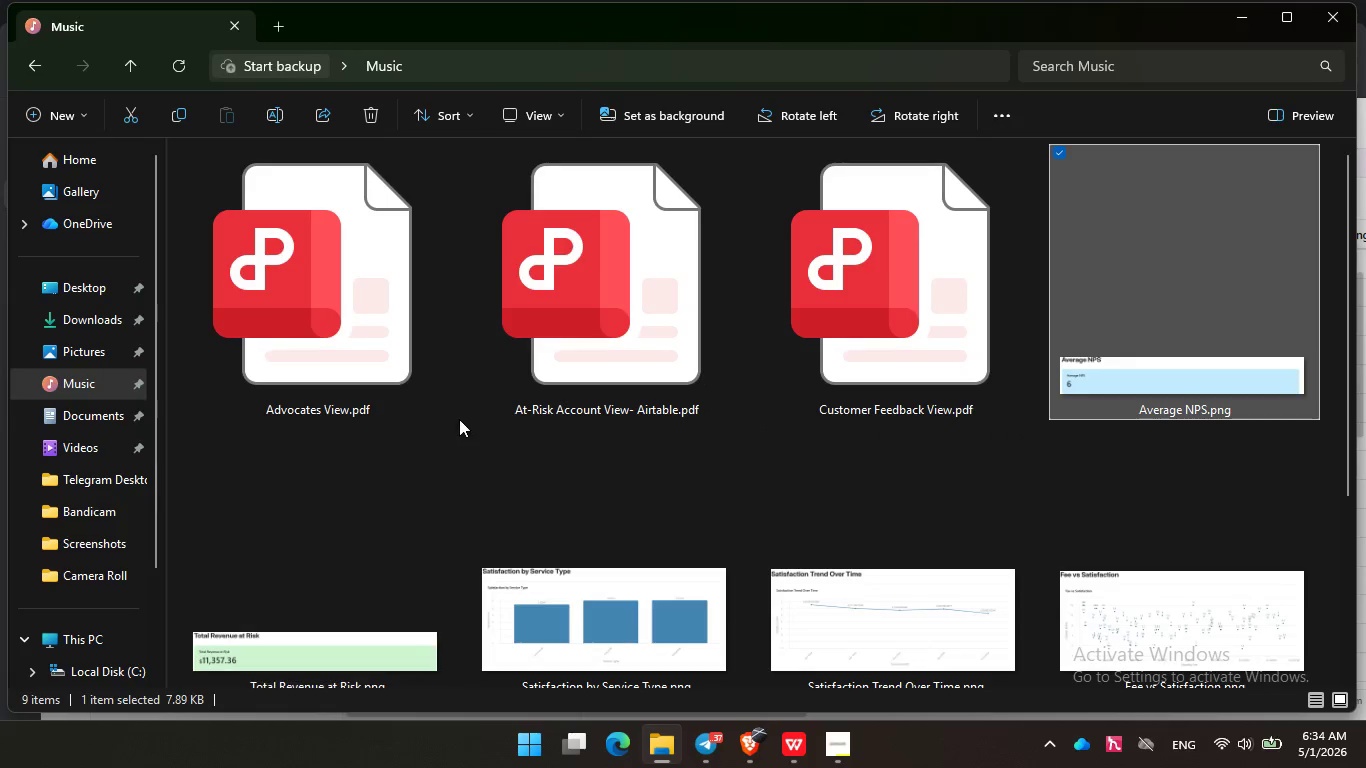 
left_click([459, 419])
 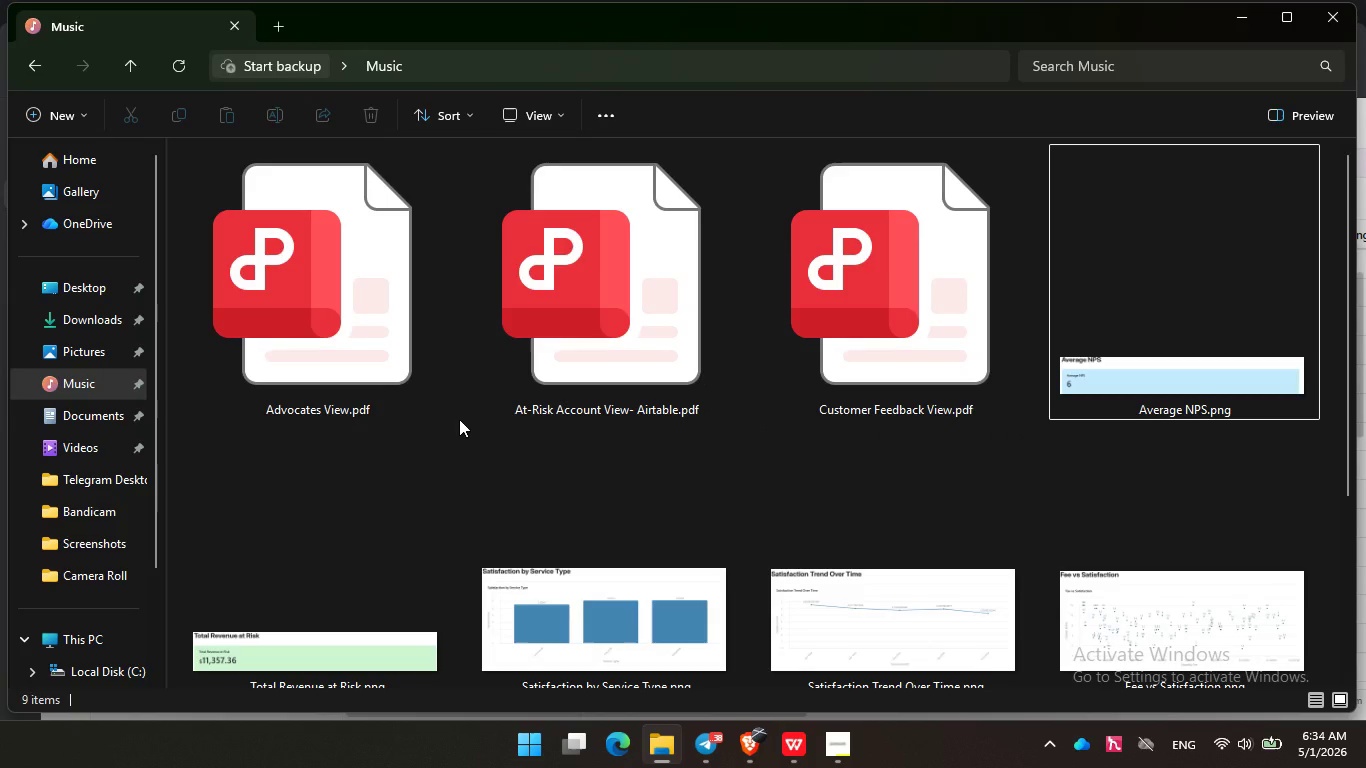 
wait(10.67)
 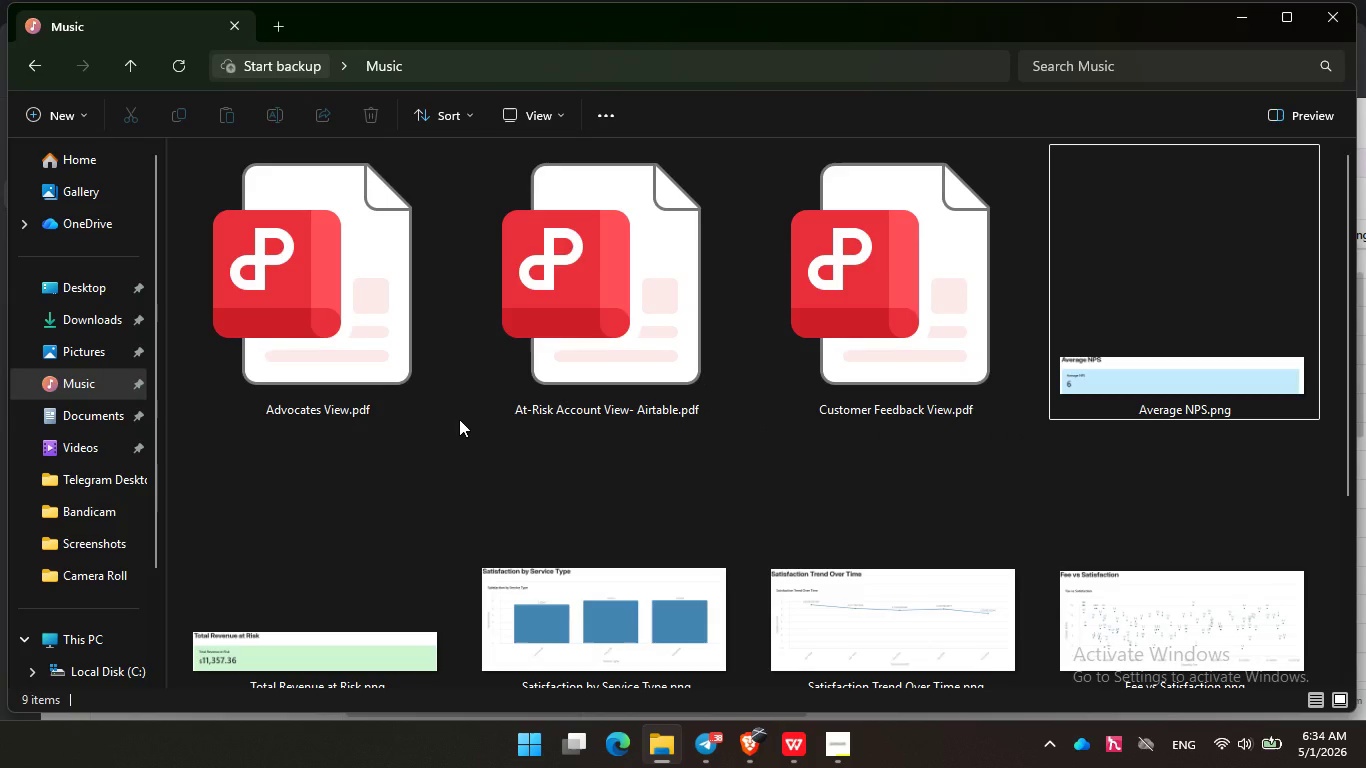 
left_click([848, 756])
 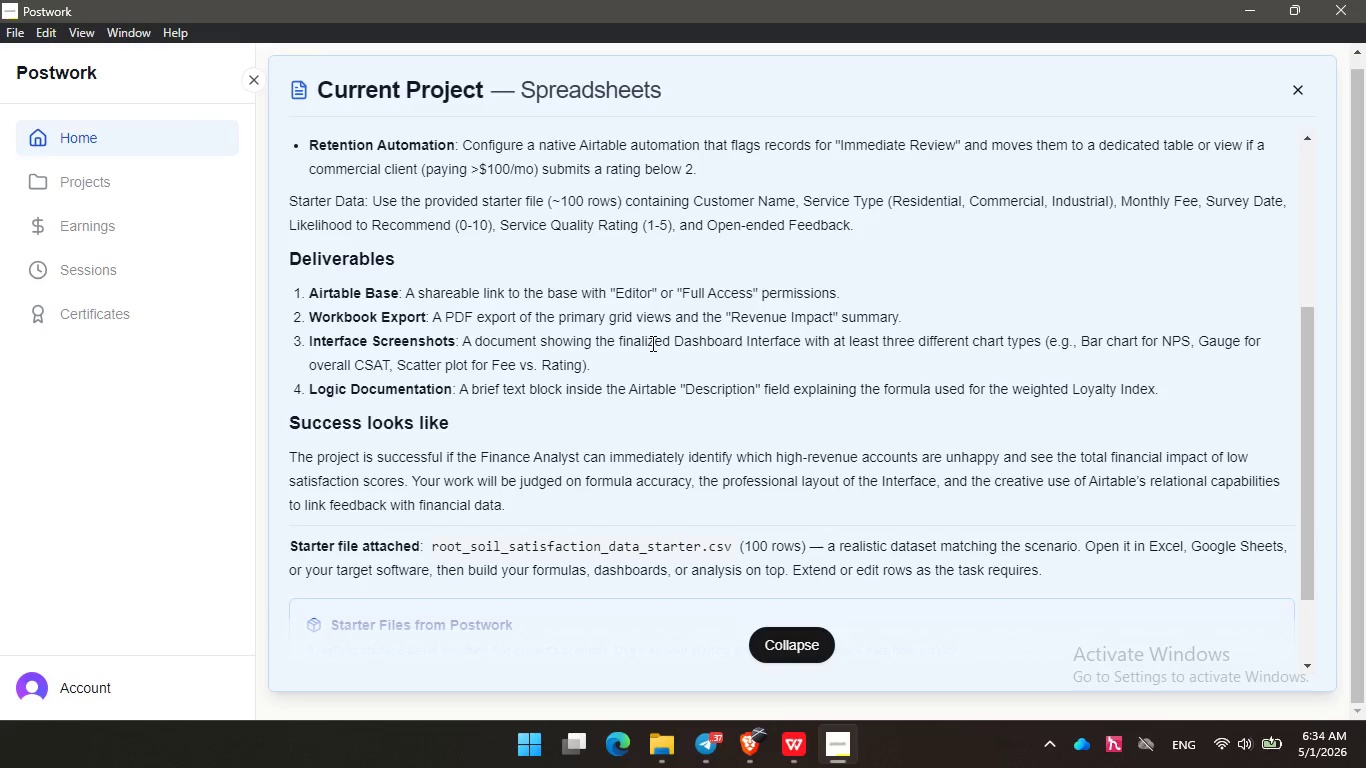 
wait(22.48)
 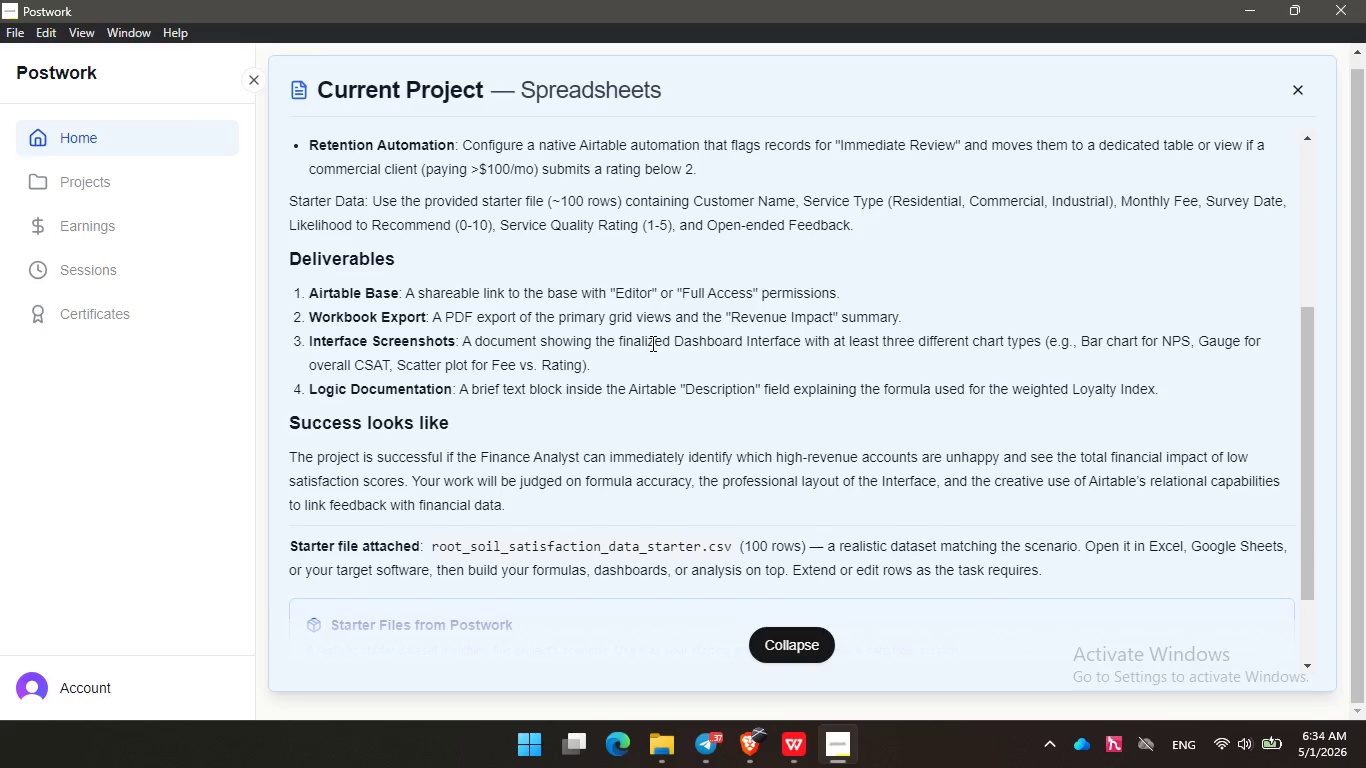 
left_click([757, 320])